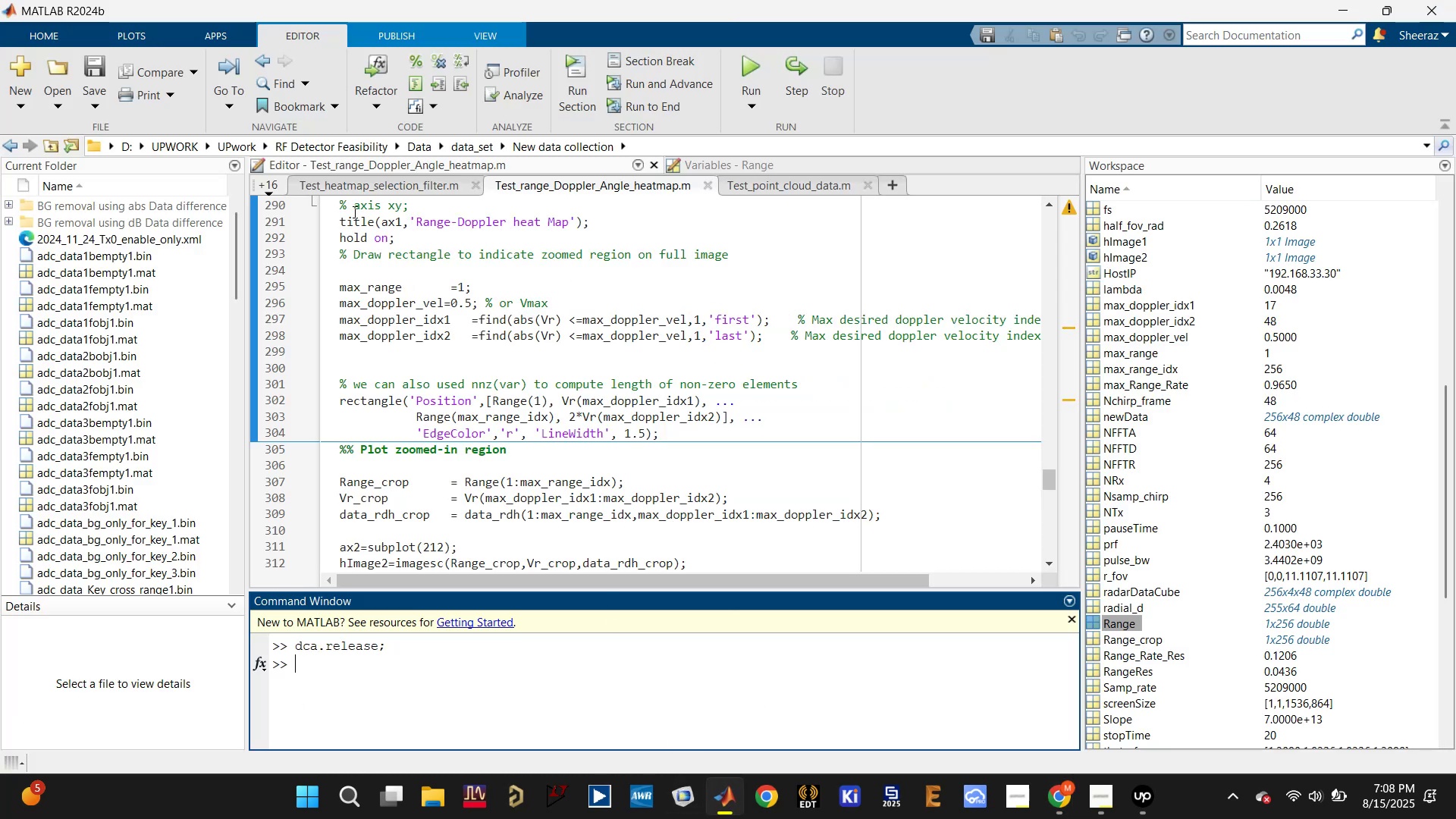 
left_click([359, 188])
 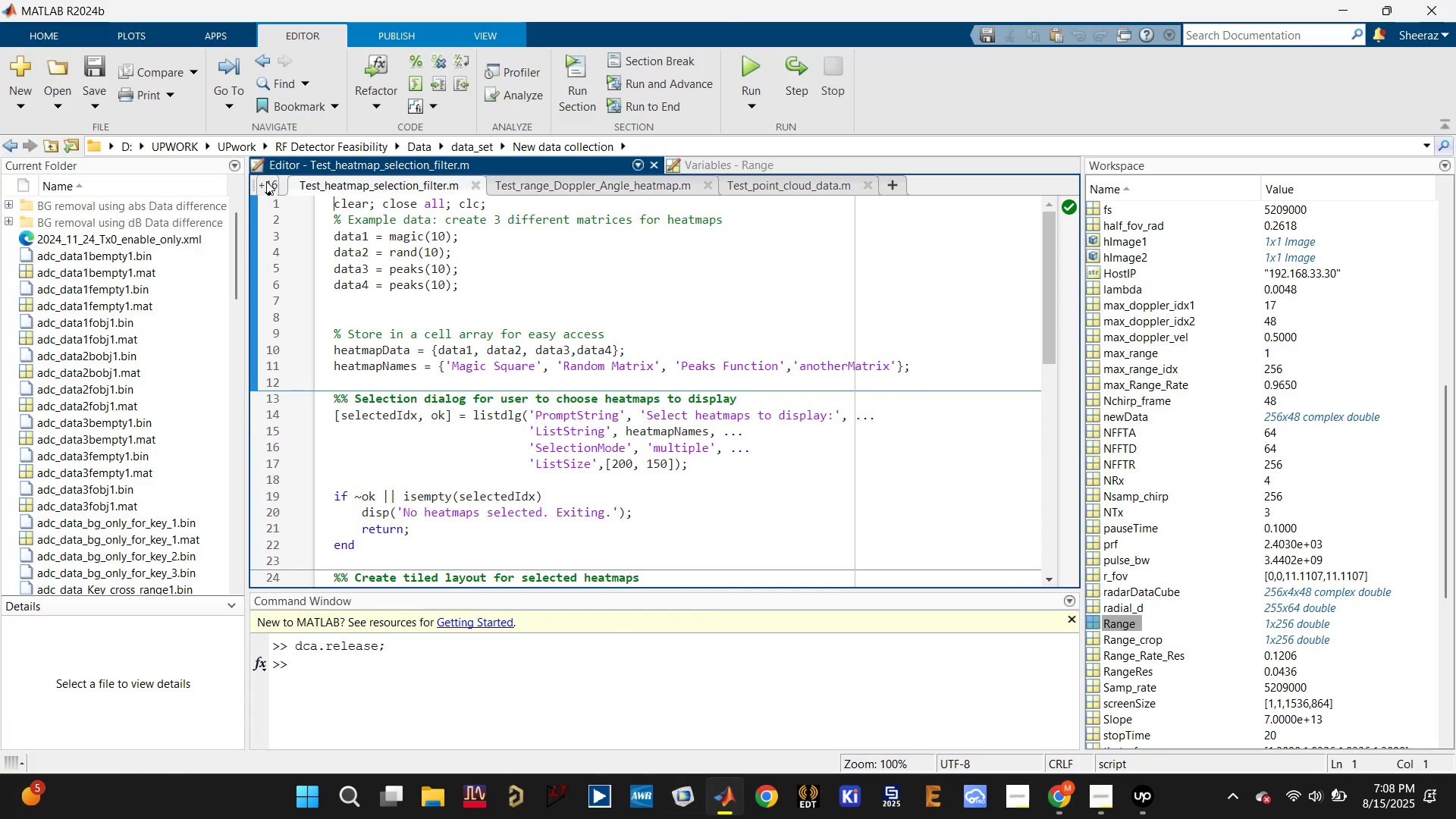 
left_click([268, 185])
 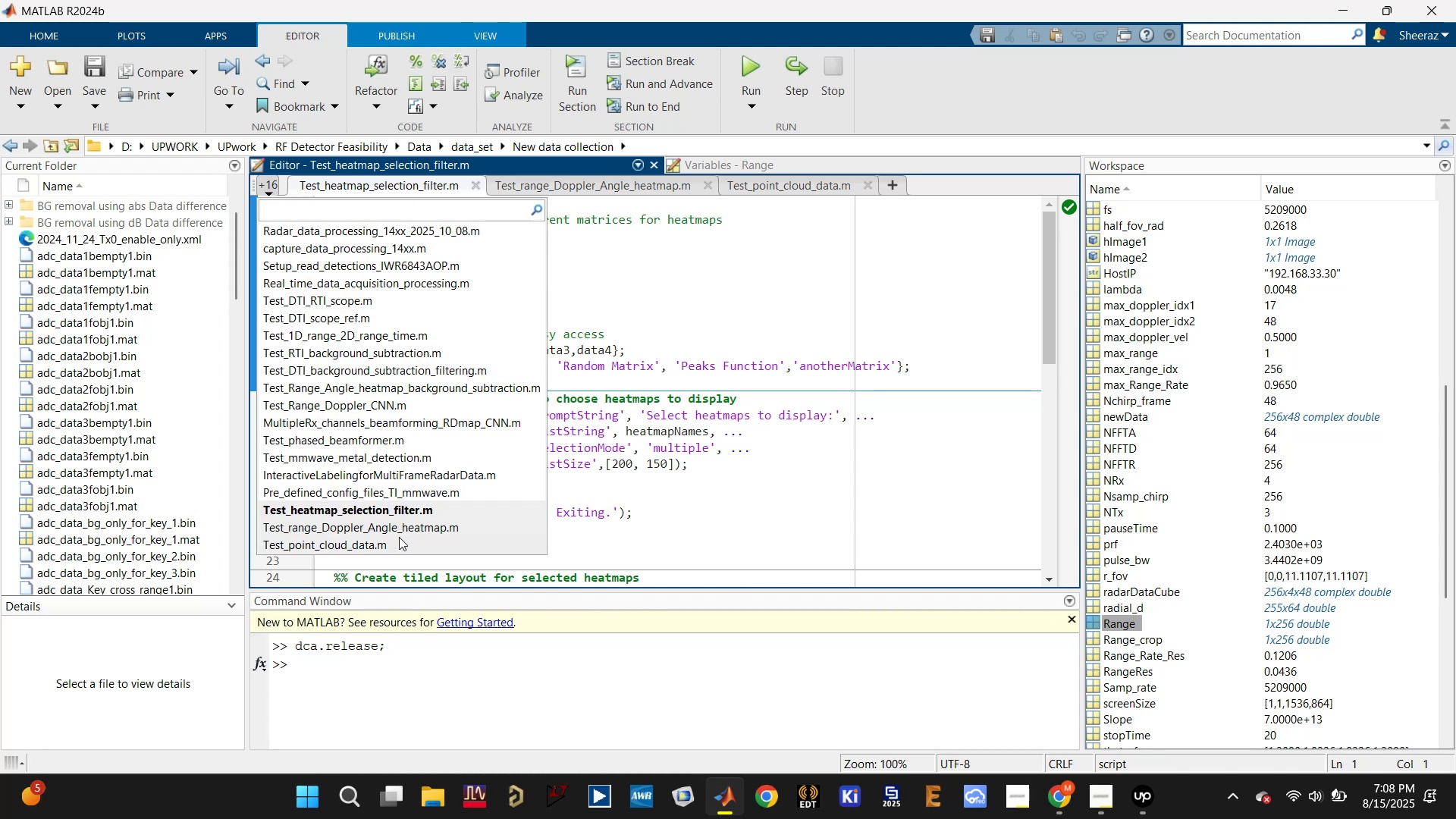 
wait(7.16)
 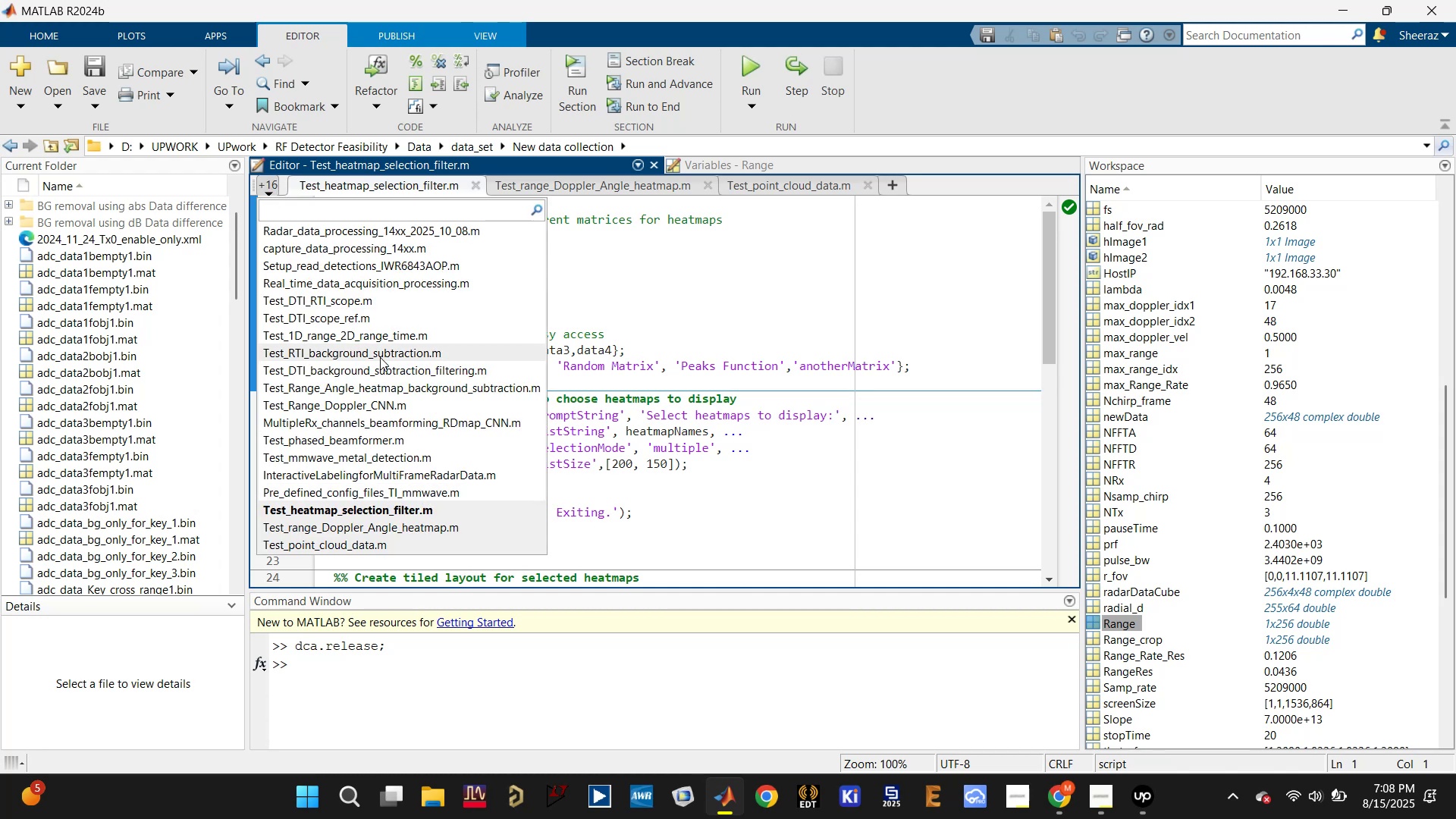 
left_click([397, 458])
 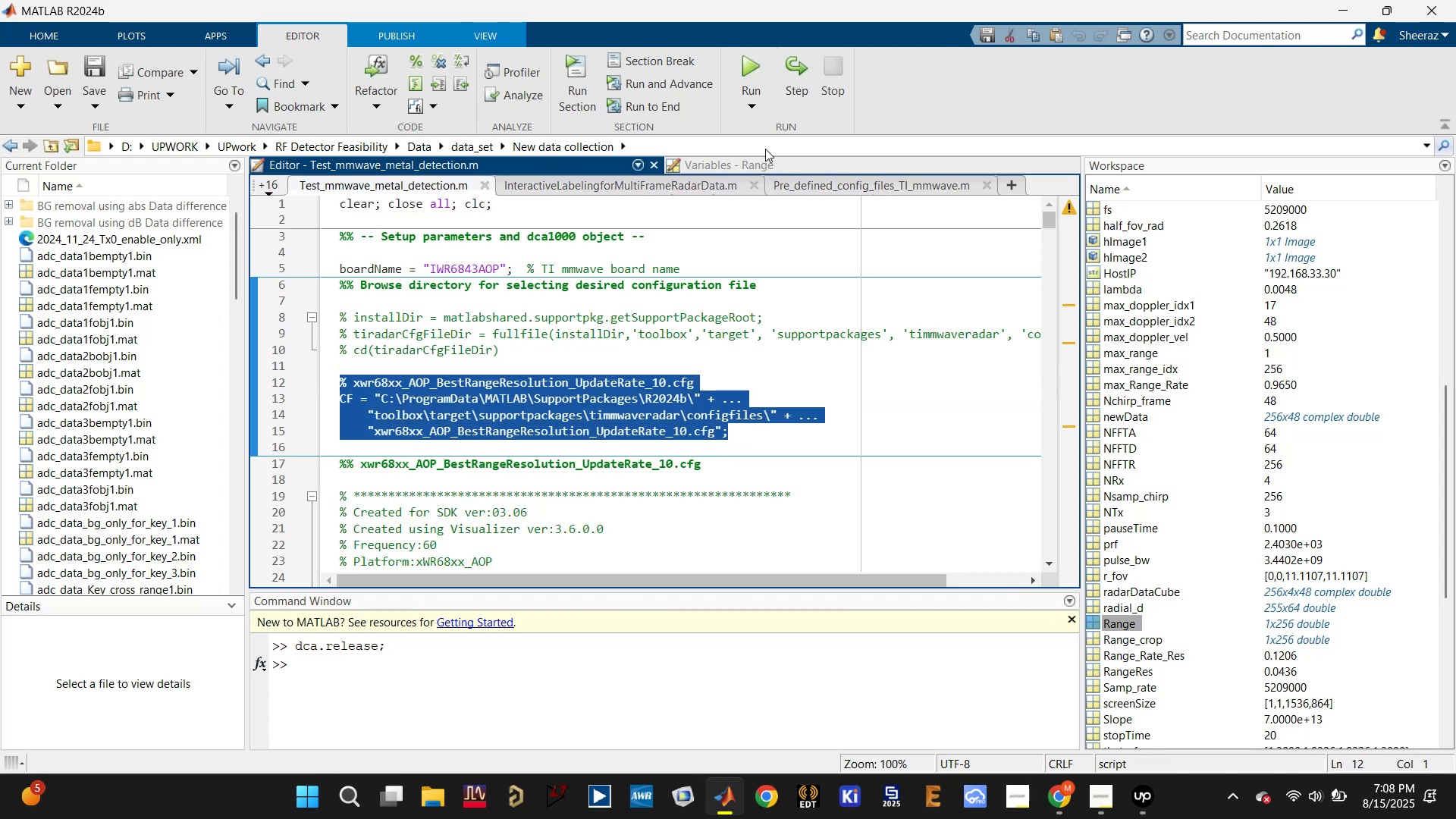 
left_click([804, 304])
 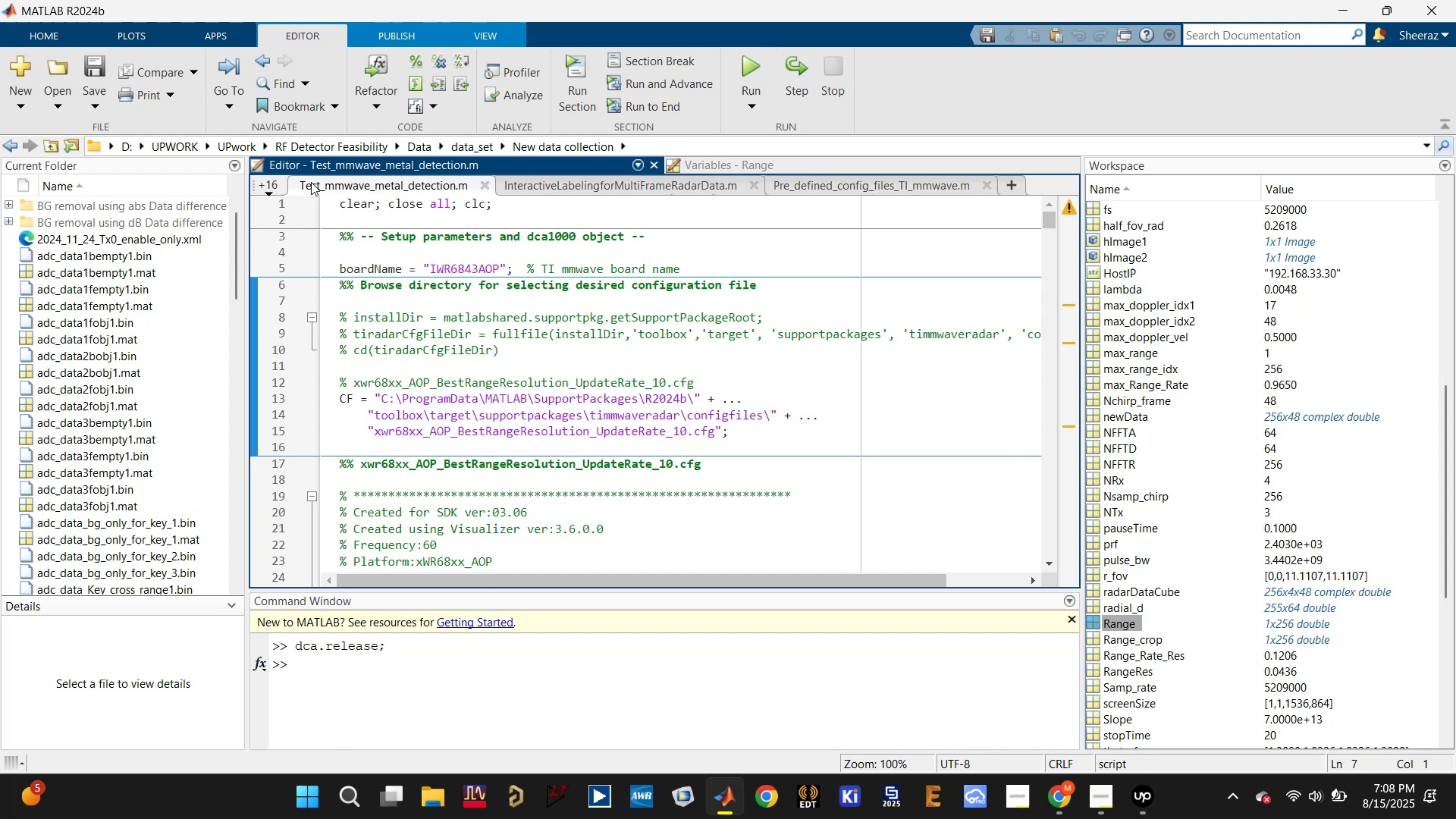 
left_click([264, 180])
 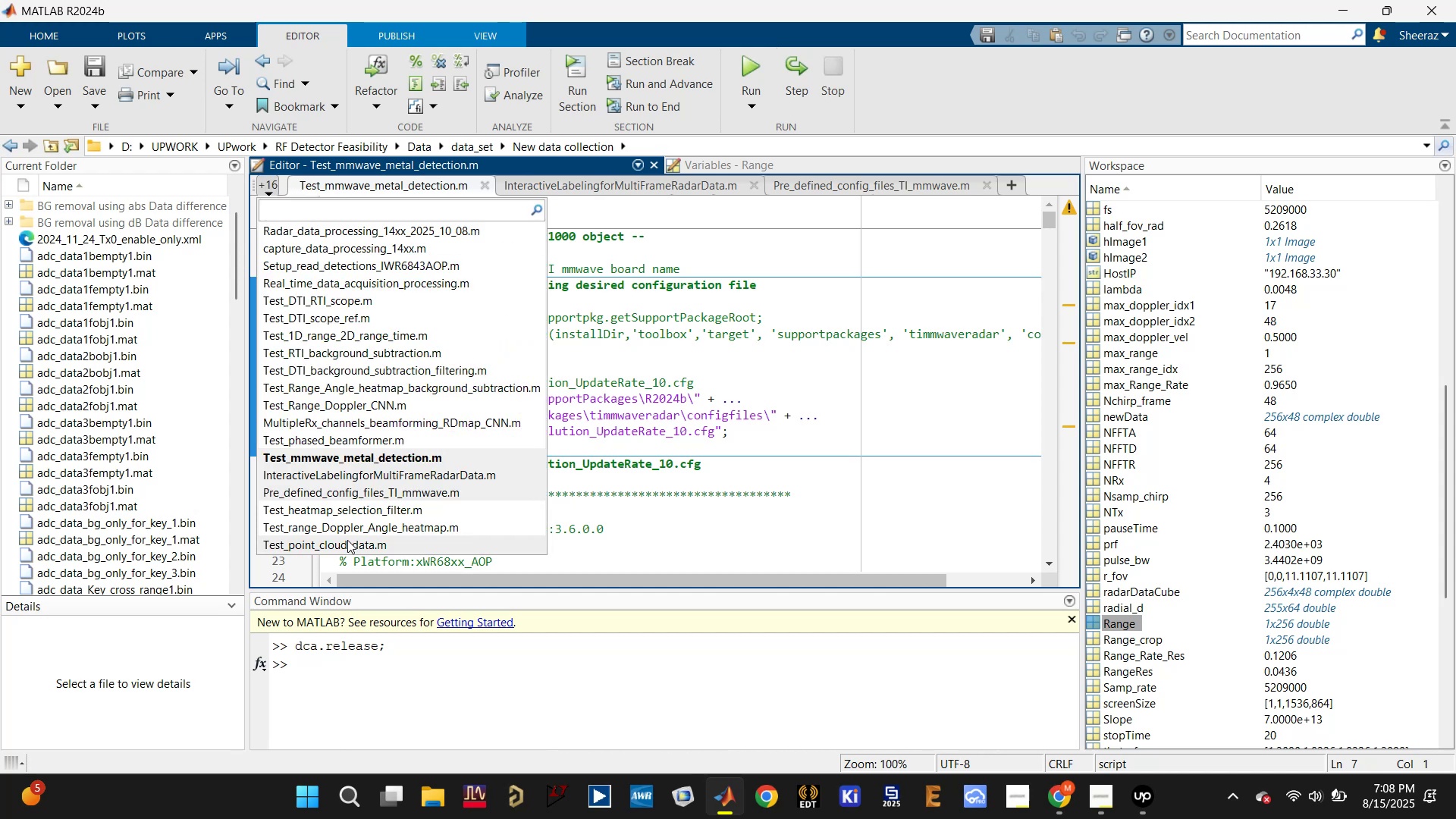 
left_click([347, 540])
 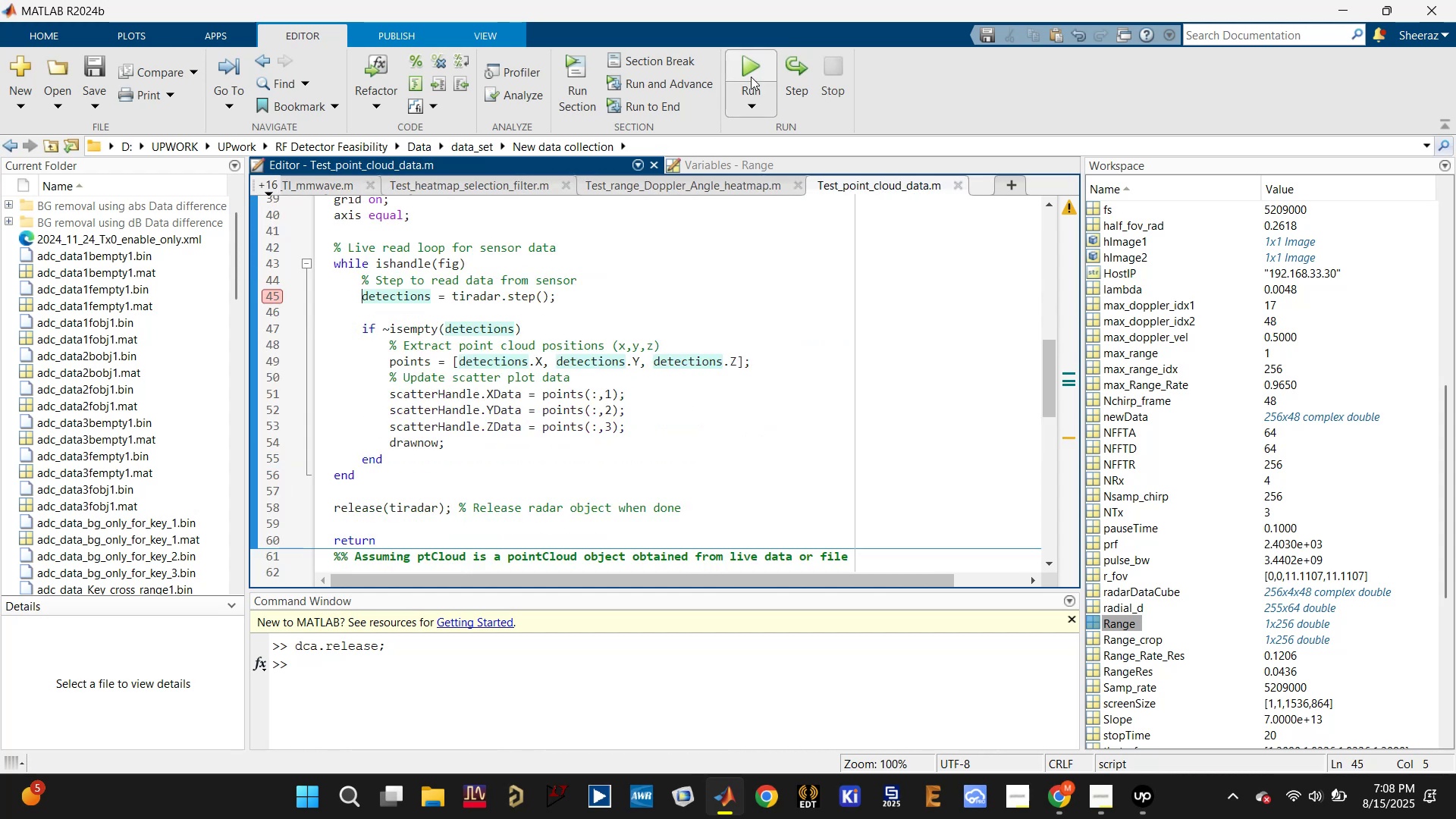 
left_click([755, 59])
 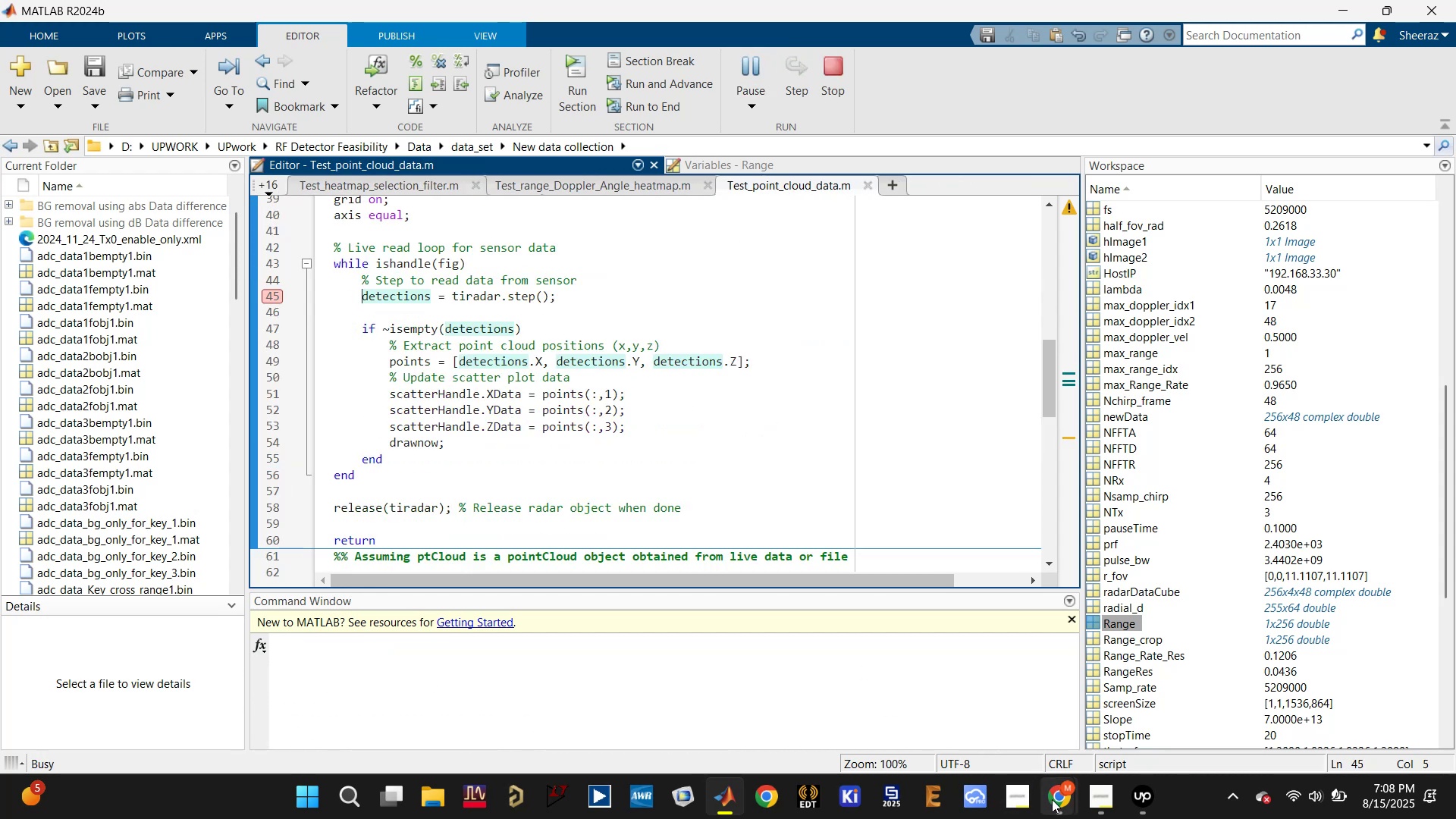 
left_click([927, 680])
 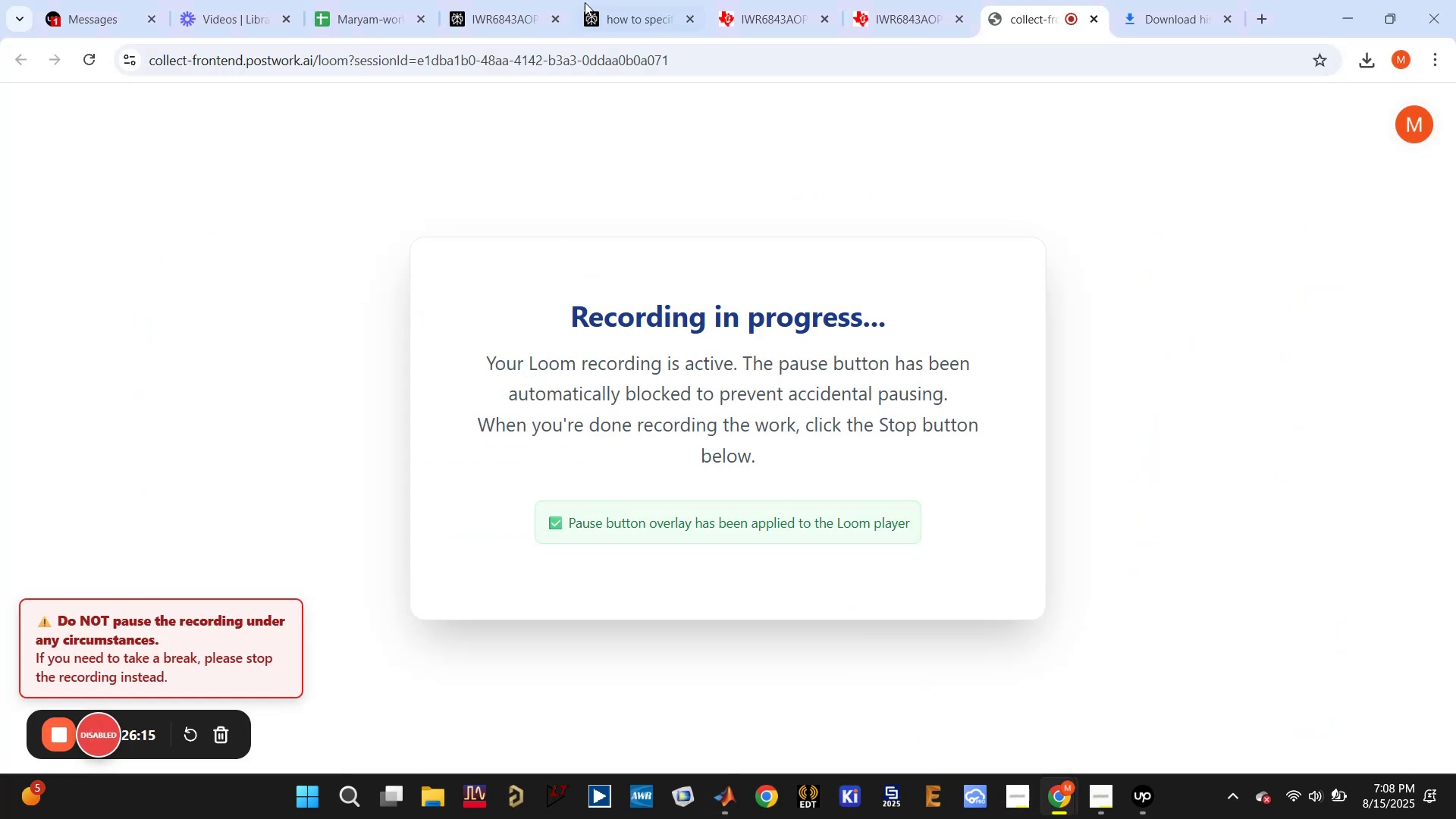 
left_click([551, 0])
 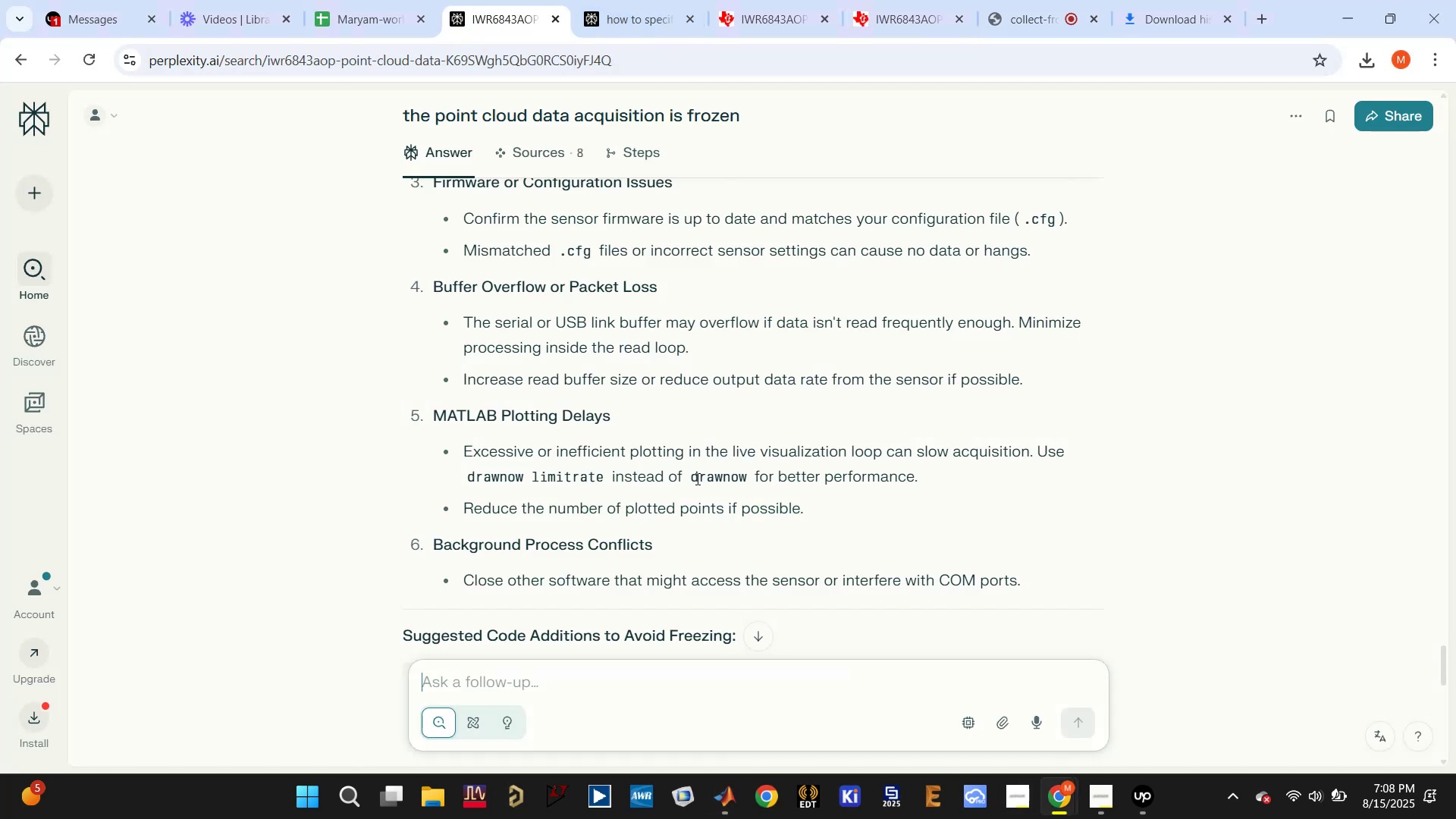 
scroll: coordinate [692, 484], scroll_direction: down, amount: 3.0
 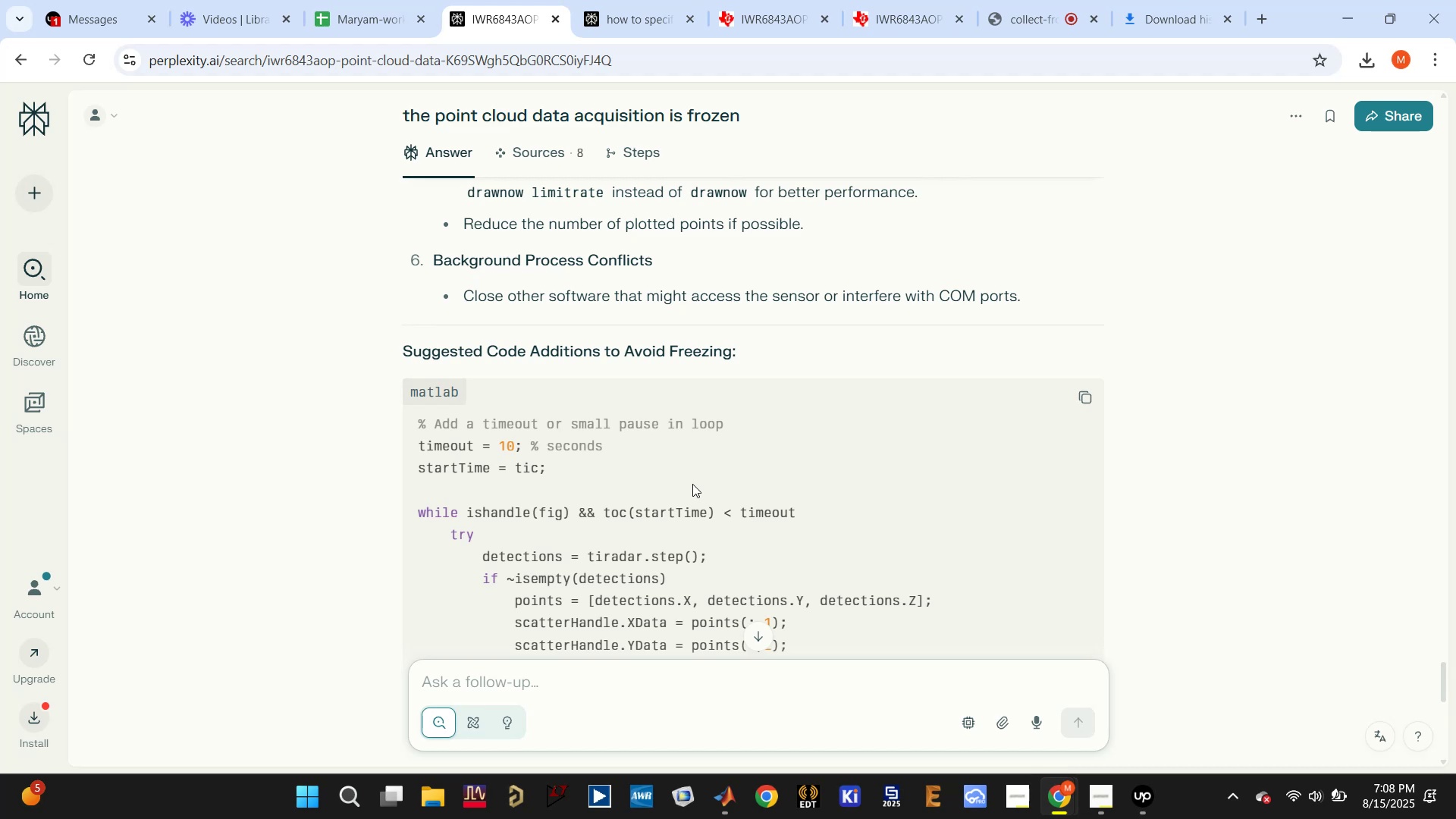 
scroll: coordinate [692, 484], scroll_direction: up, amount: 1.0
 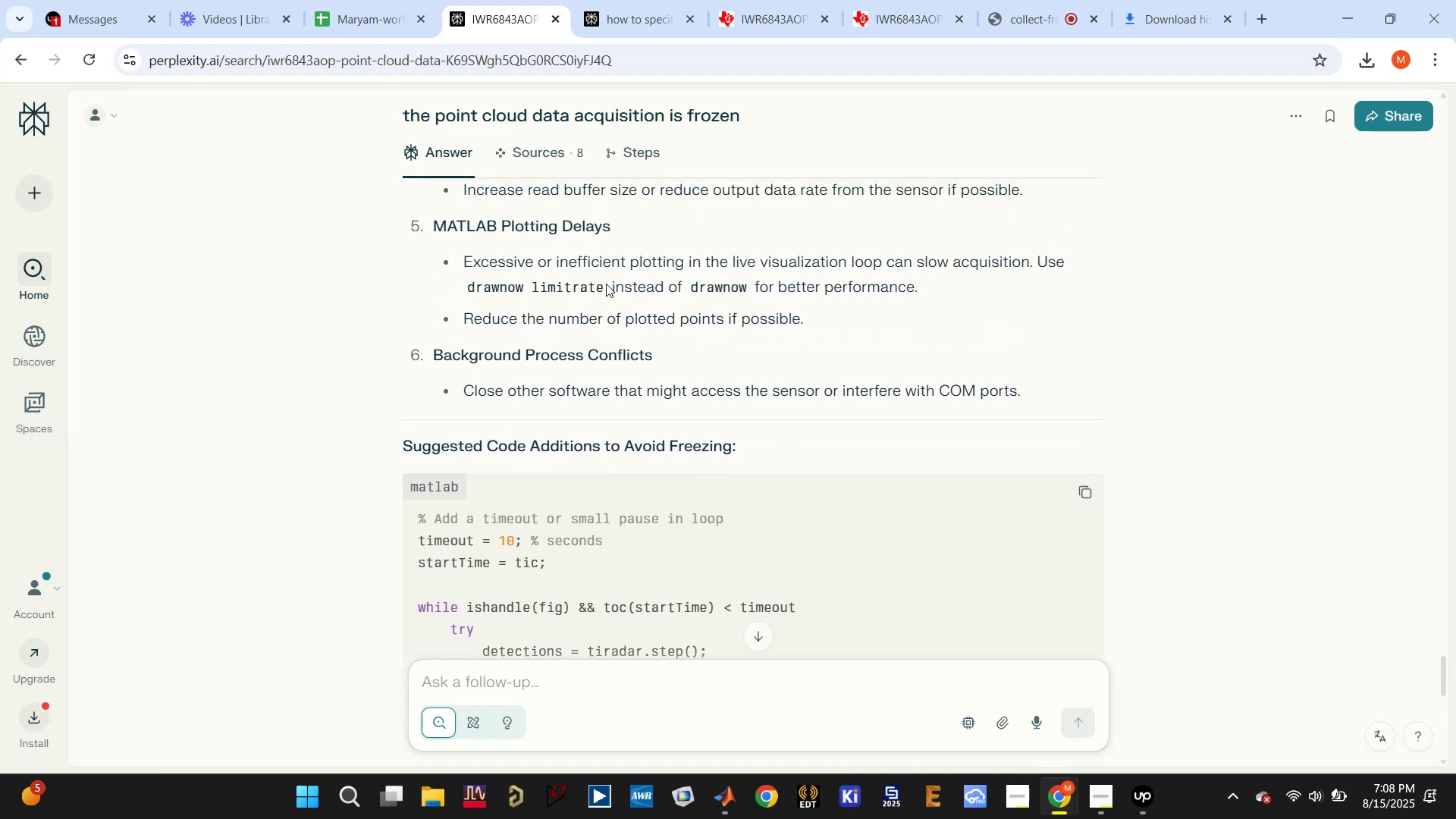 
wait(5.92)
 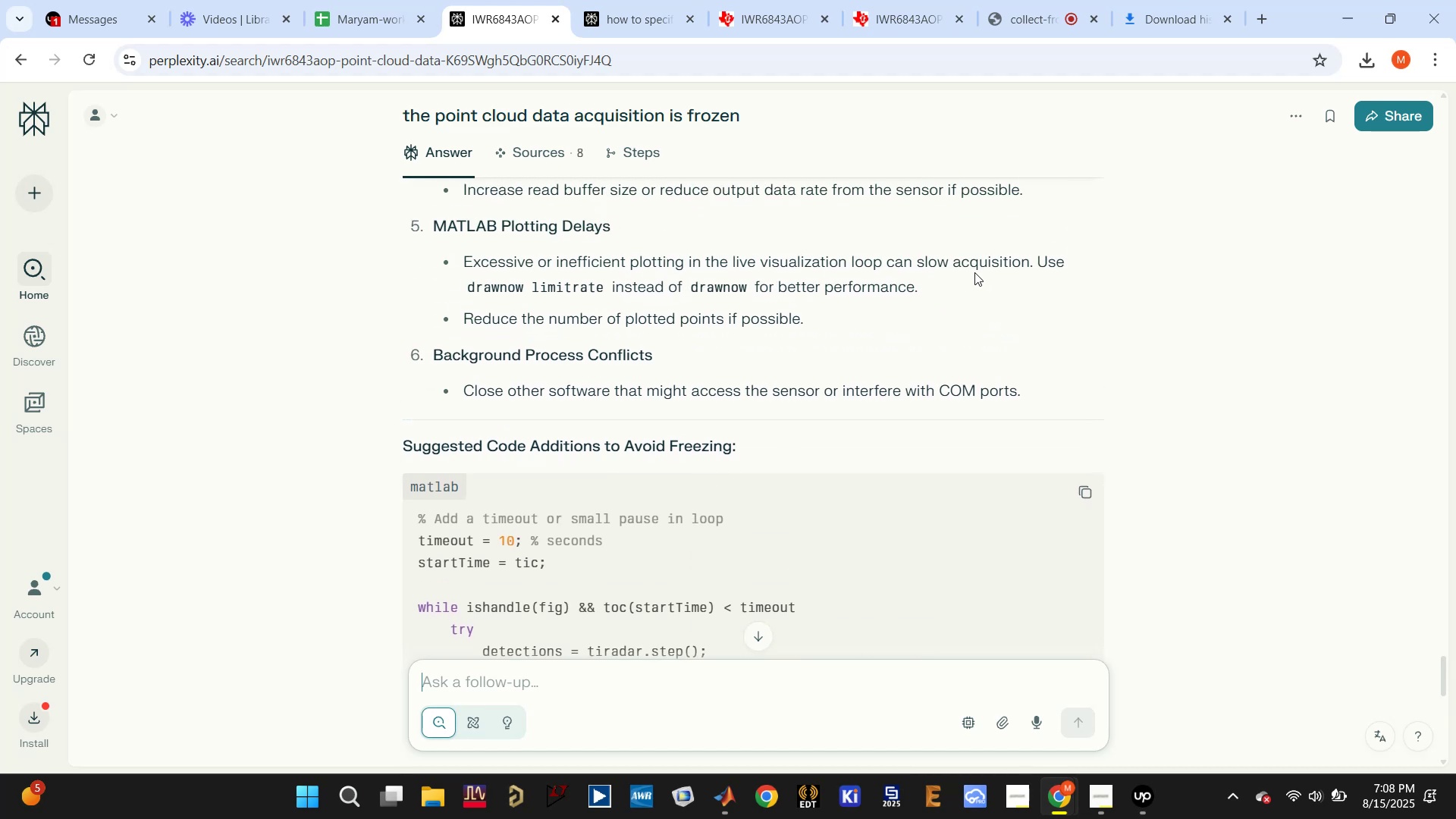 
key(Control+C)
 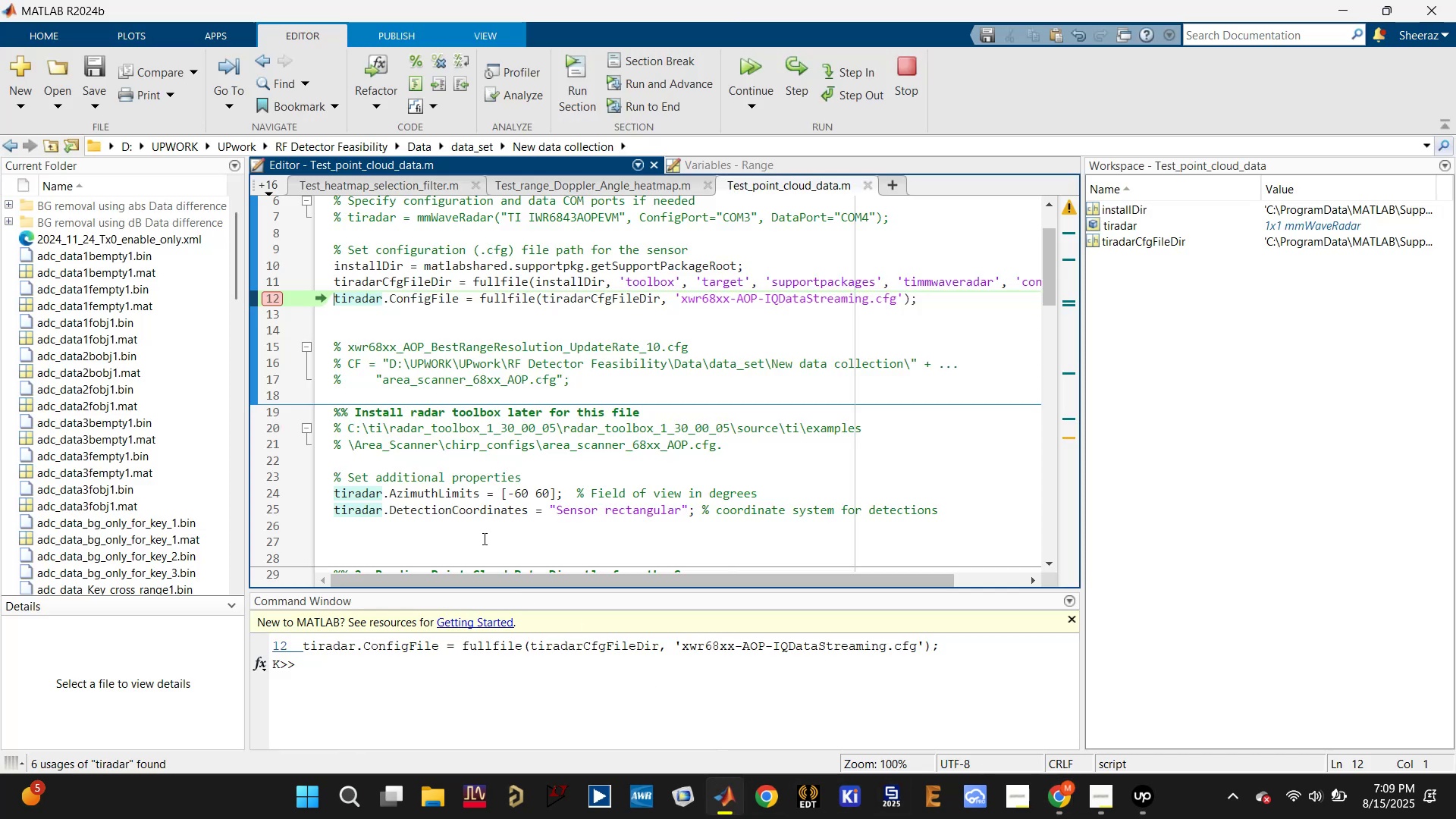 
scroll: coordinate [416, 479], scroll_direction: down, amount: 6.0
 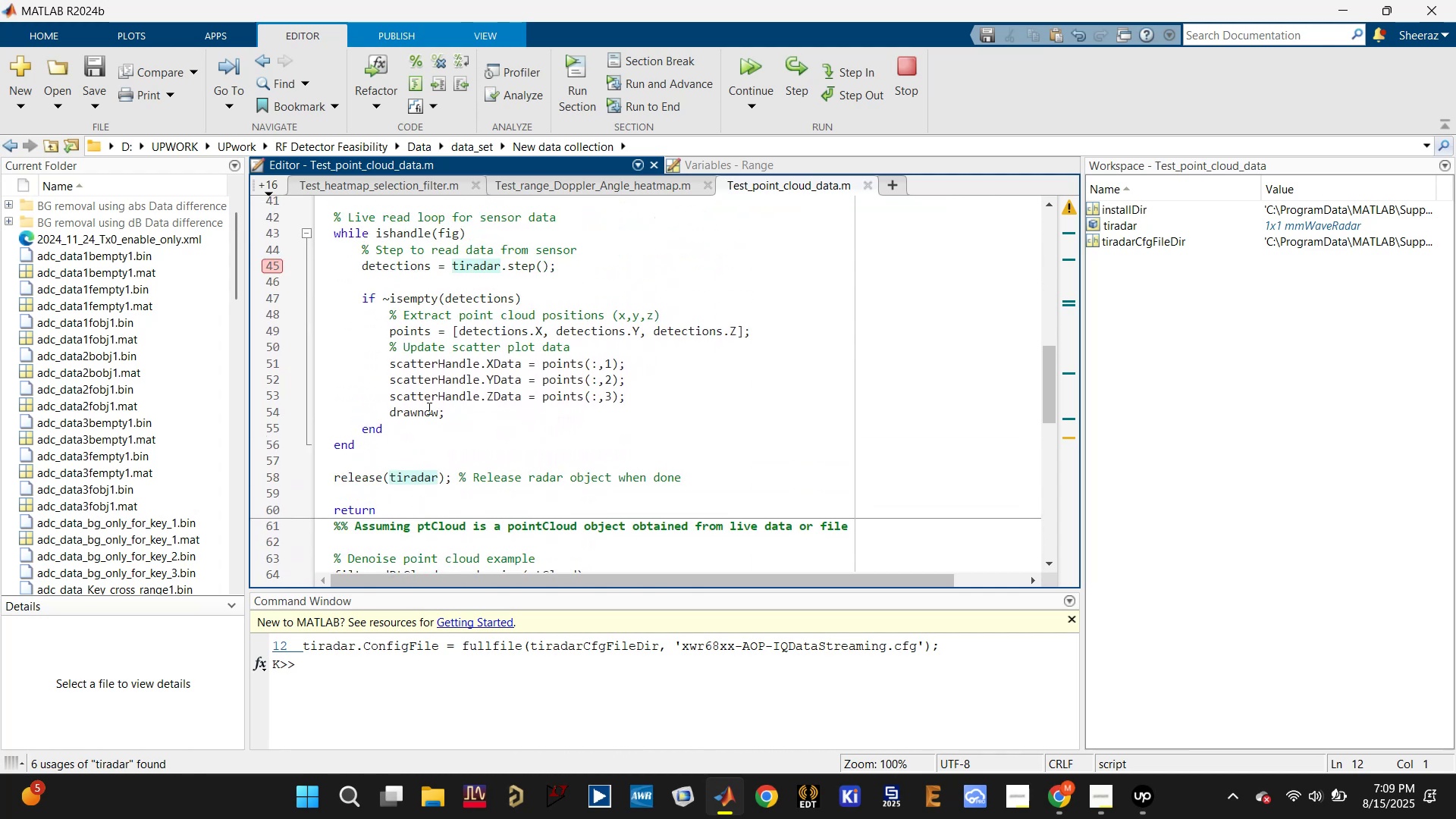 
double_click([424, 411])
 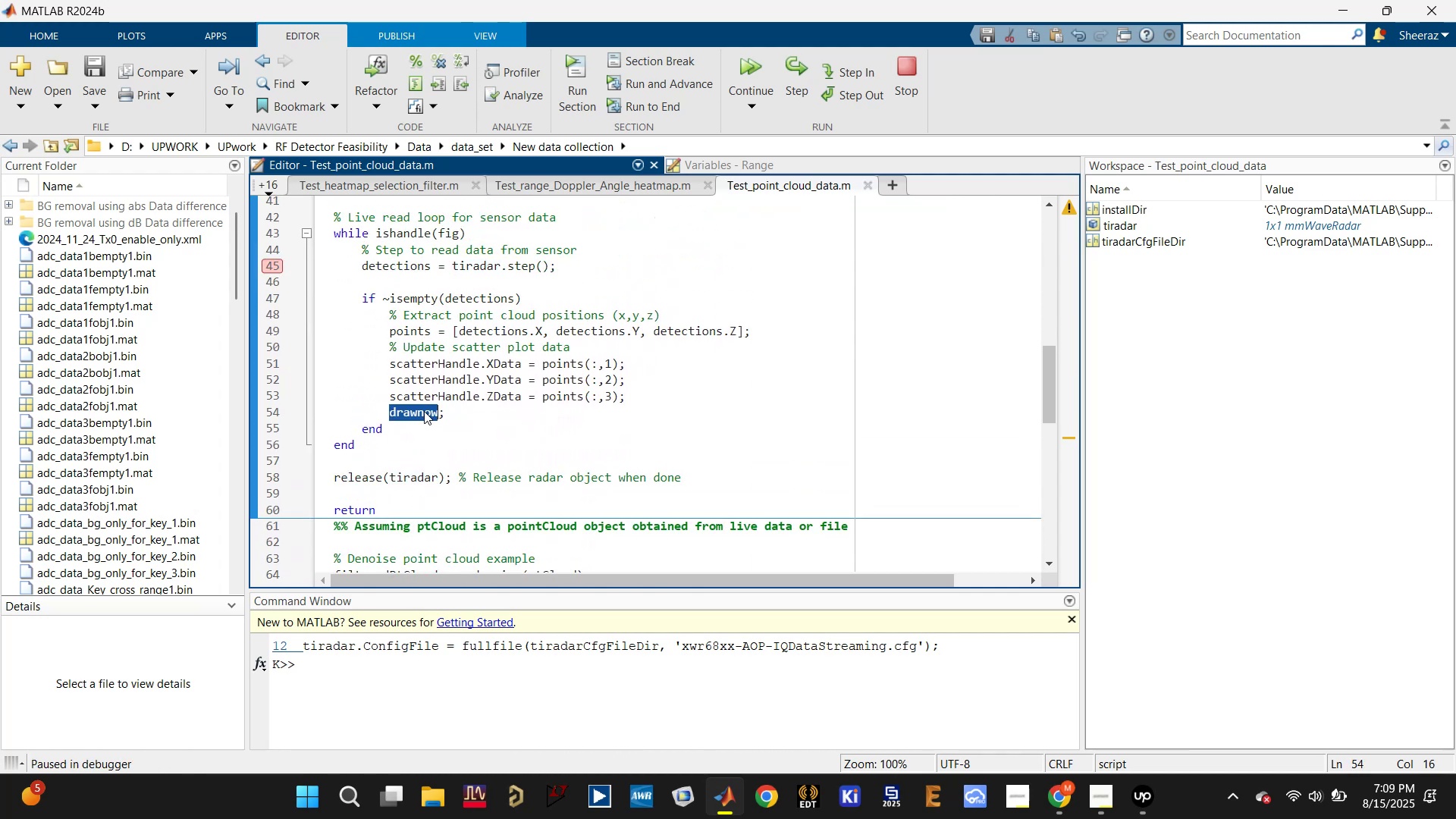 
triple_click([424, 411])
 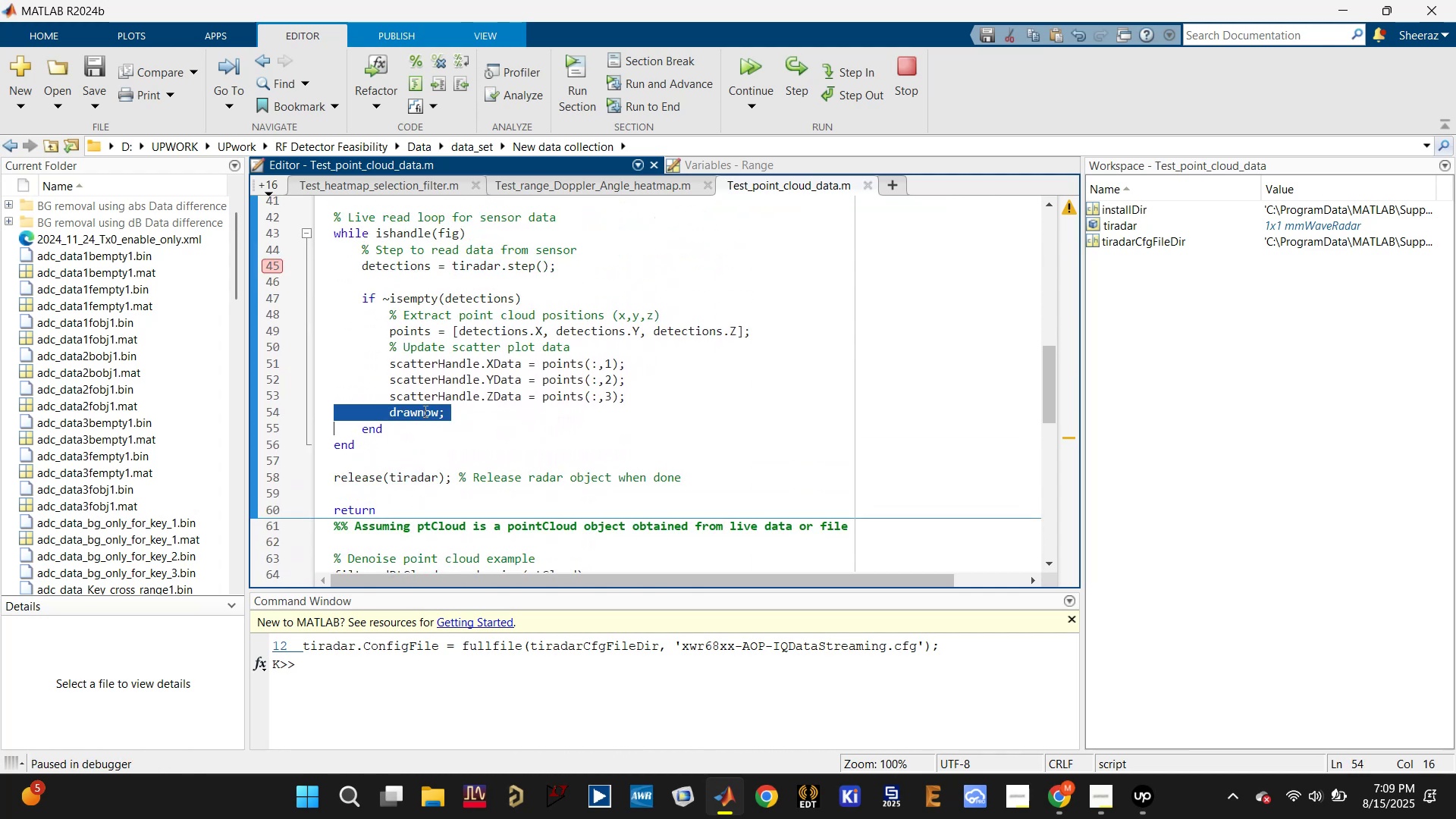 
key(Control+V)
 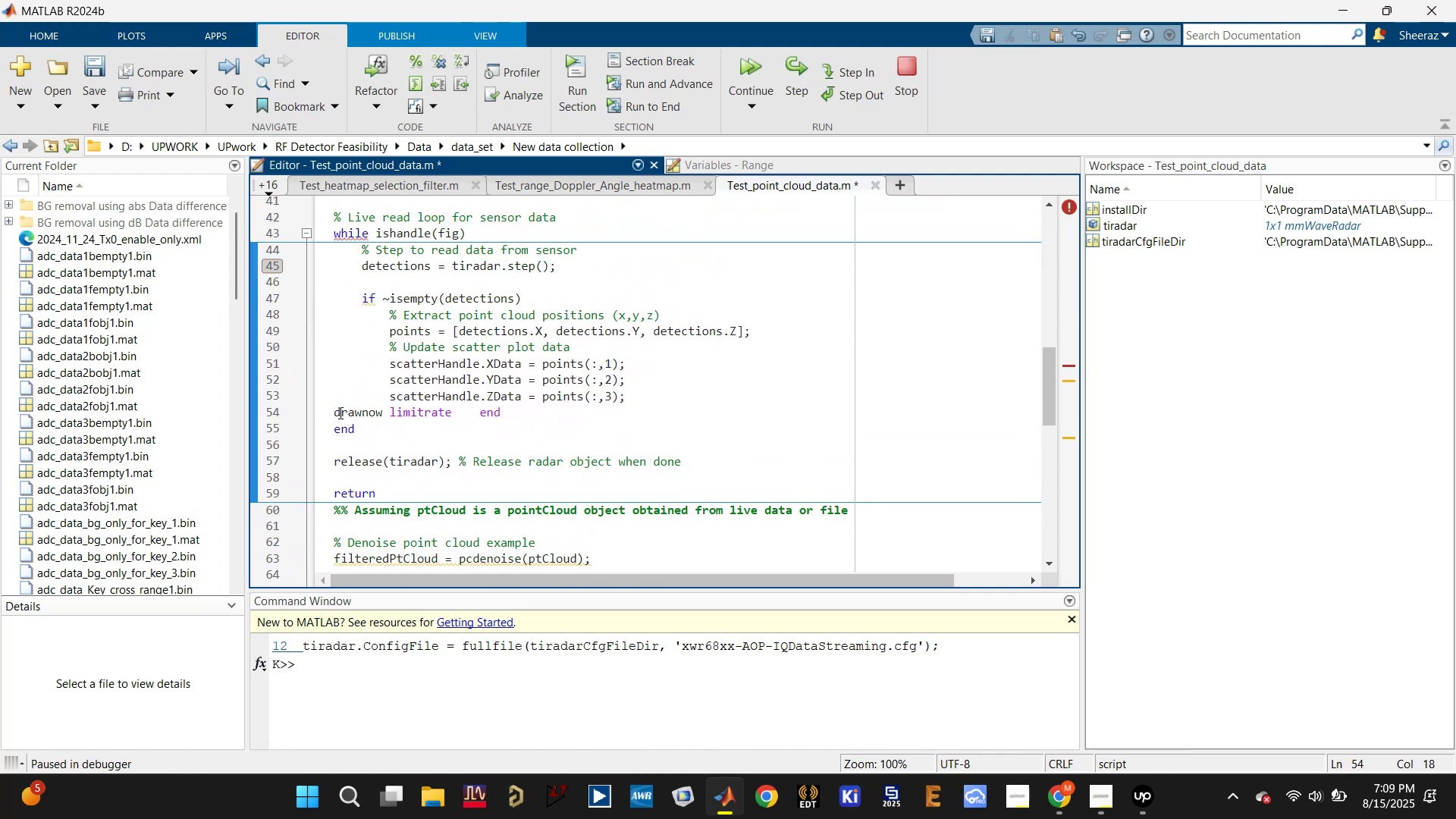 
left_click([335, 413])
 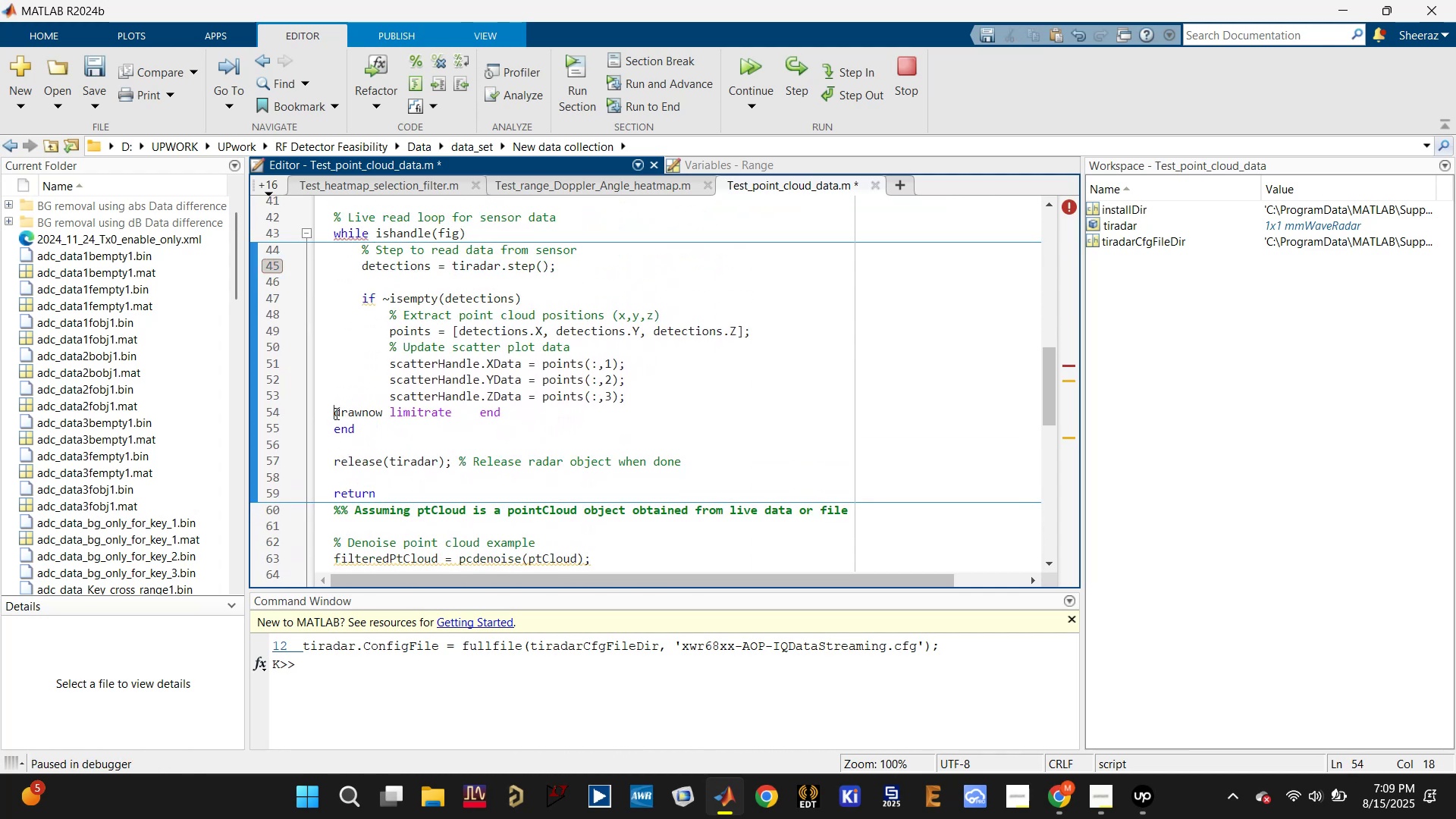 
key(Tab)
 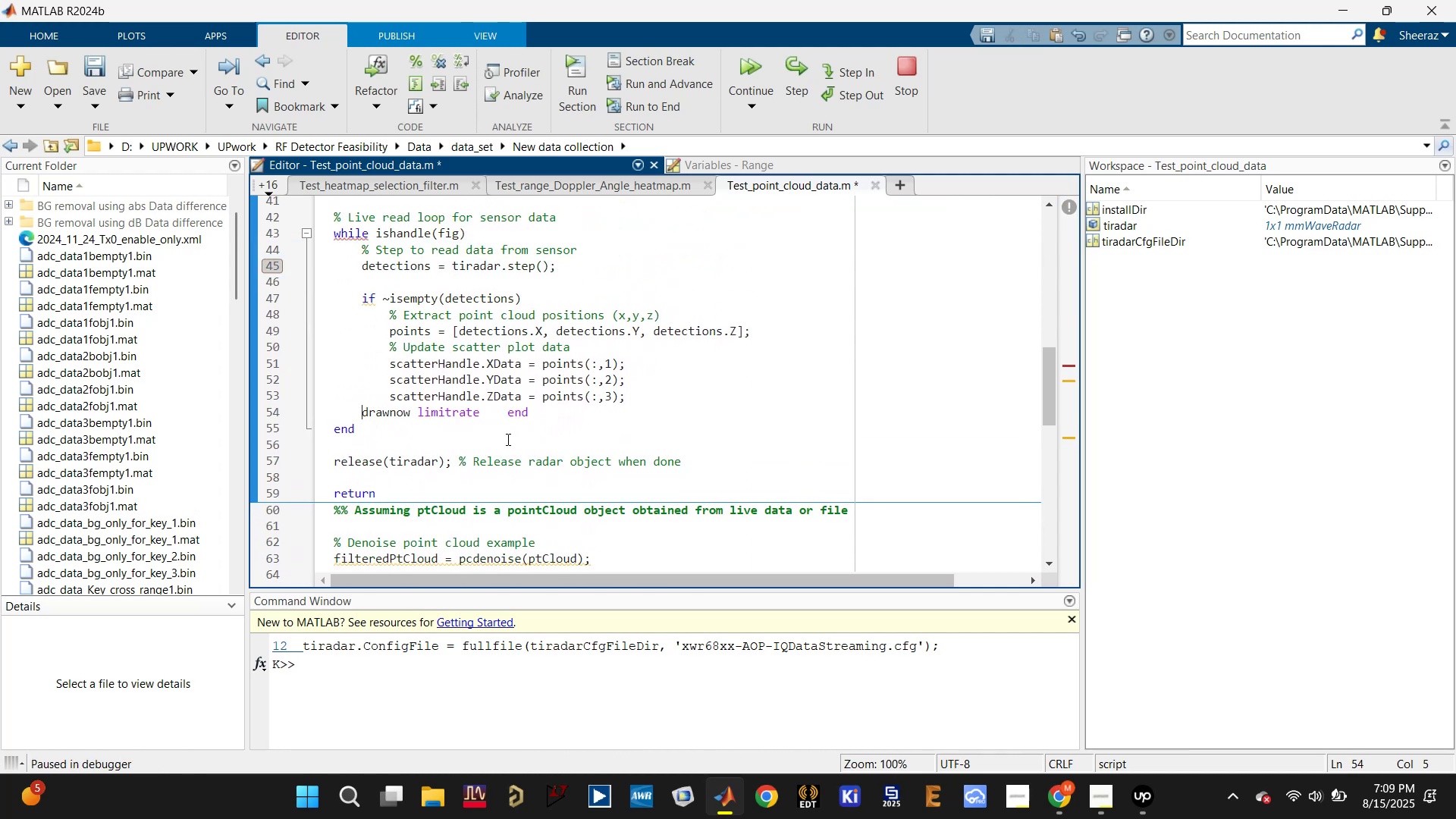 
key(Tab)
 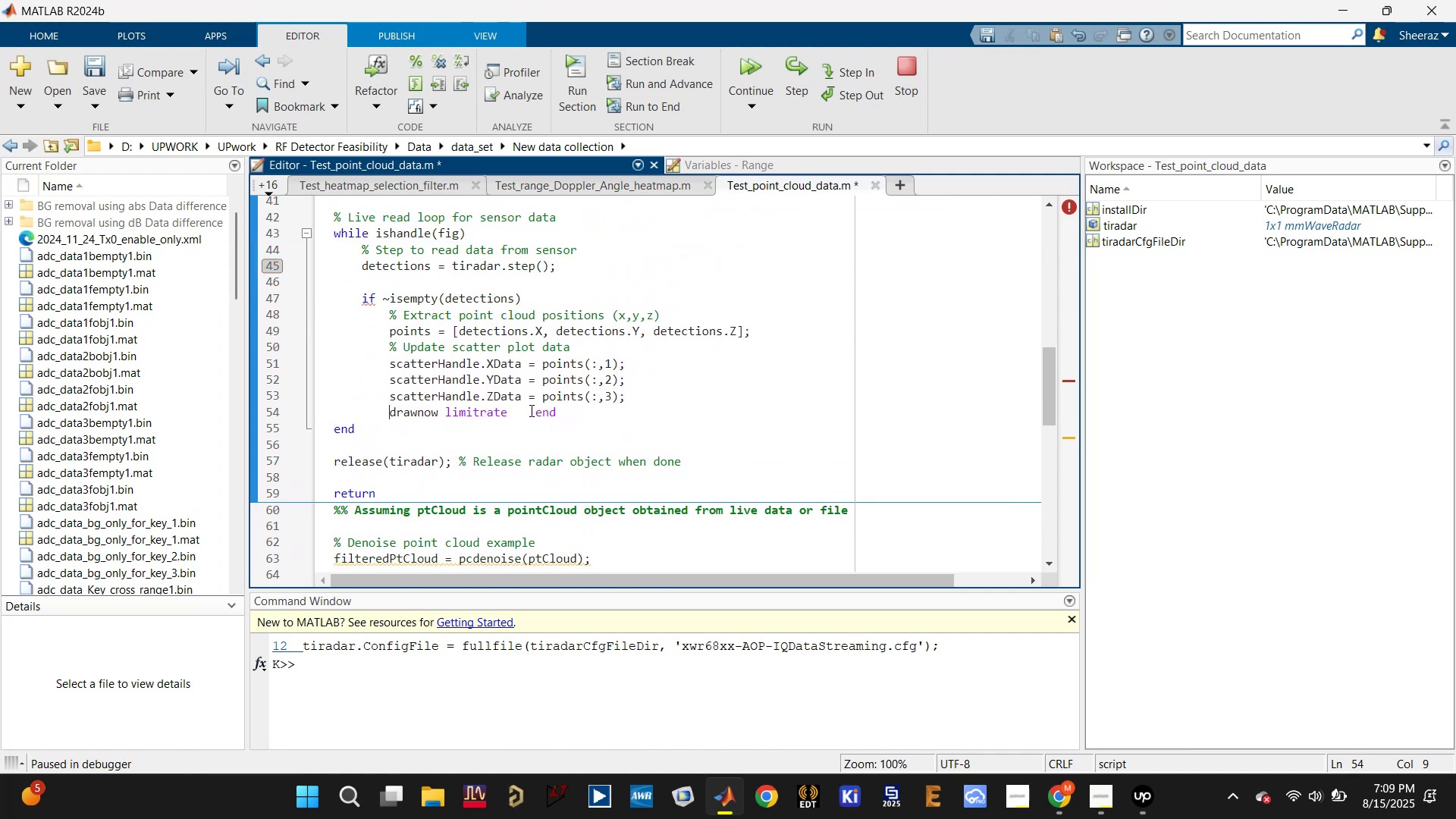 
left_click([507, 415])
 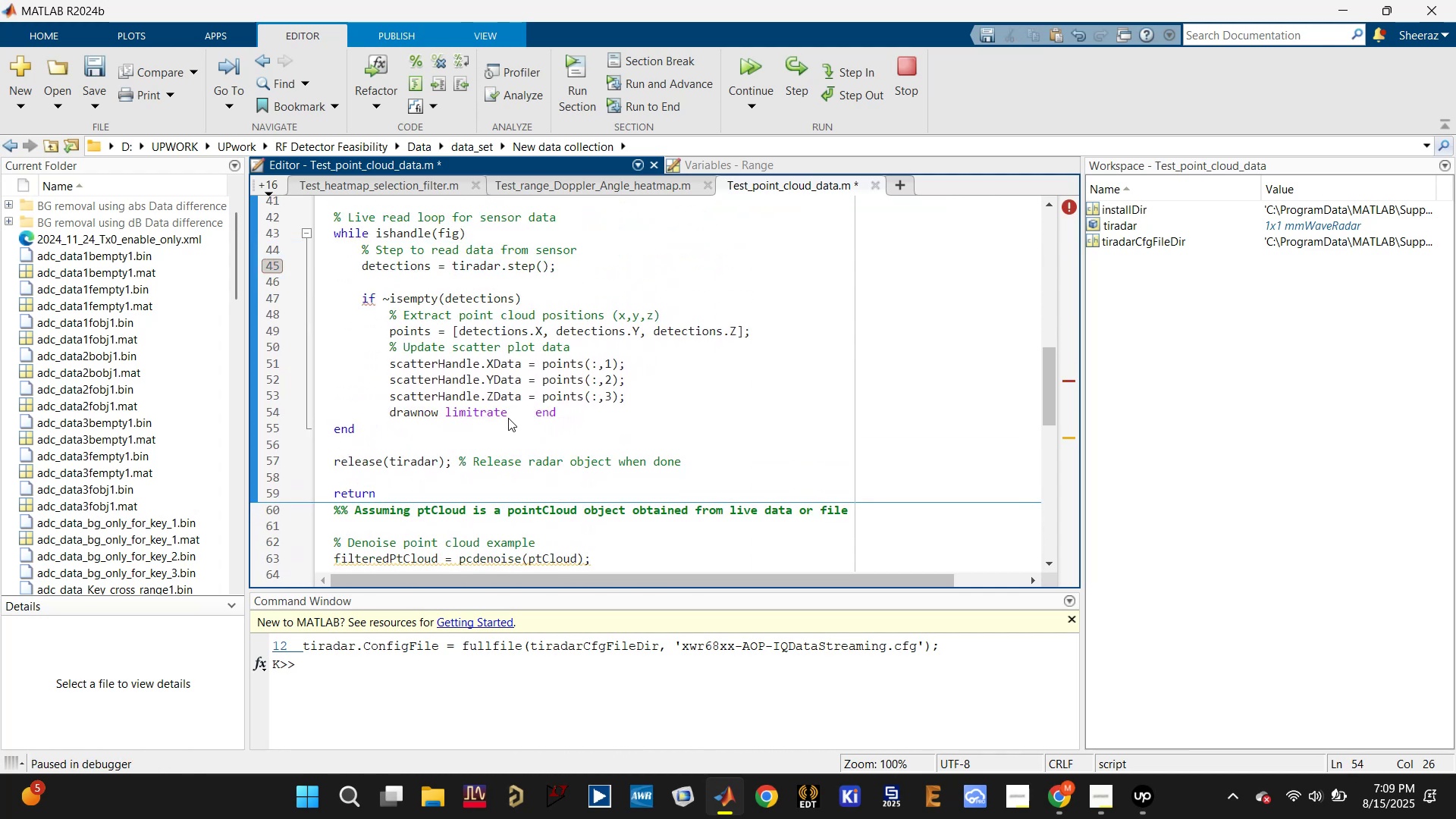 
key(Semicolon)
 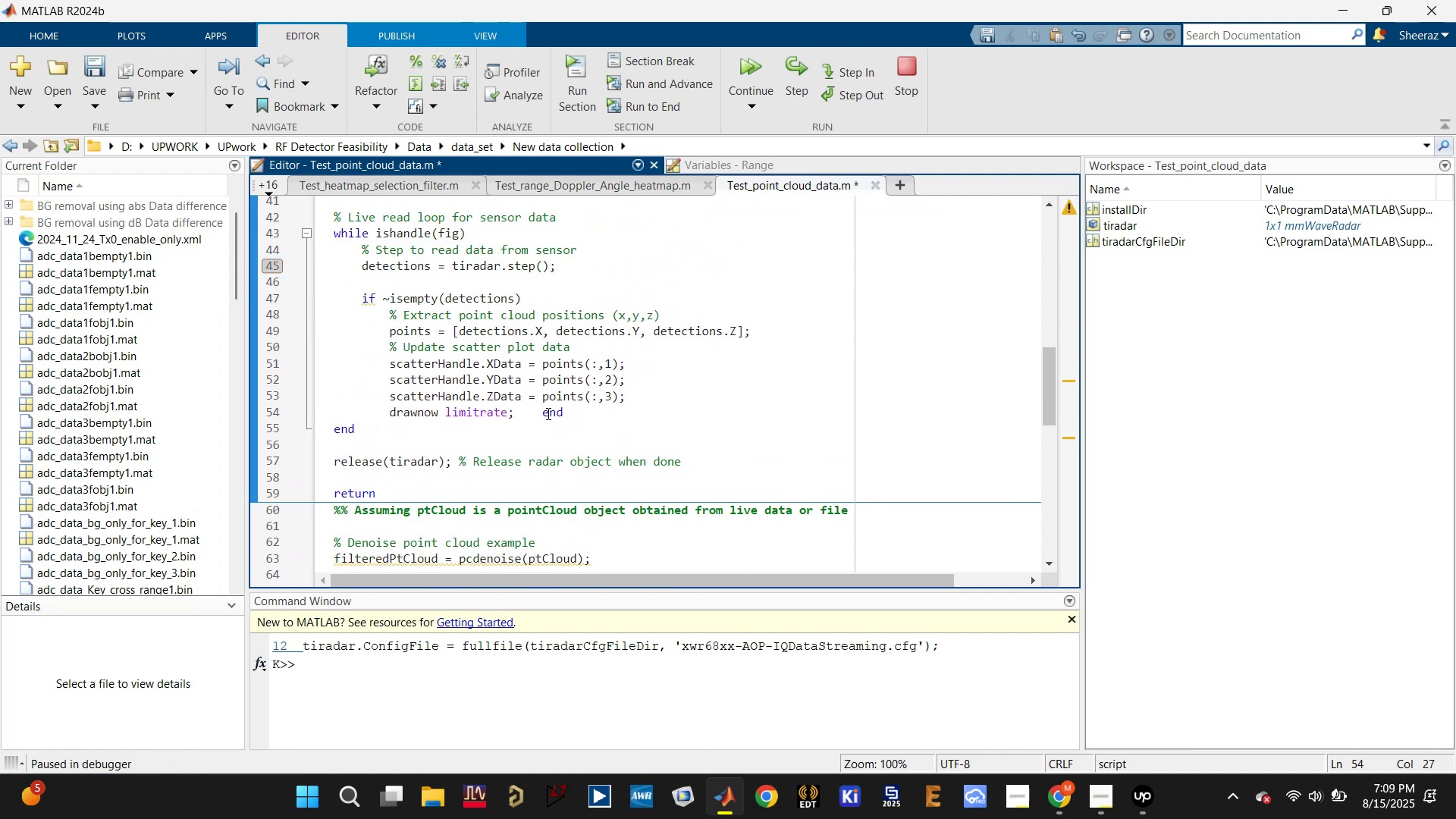 
left_click([544, 413])
 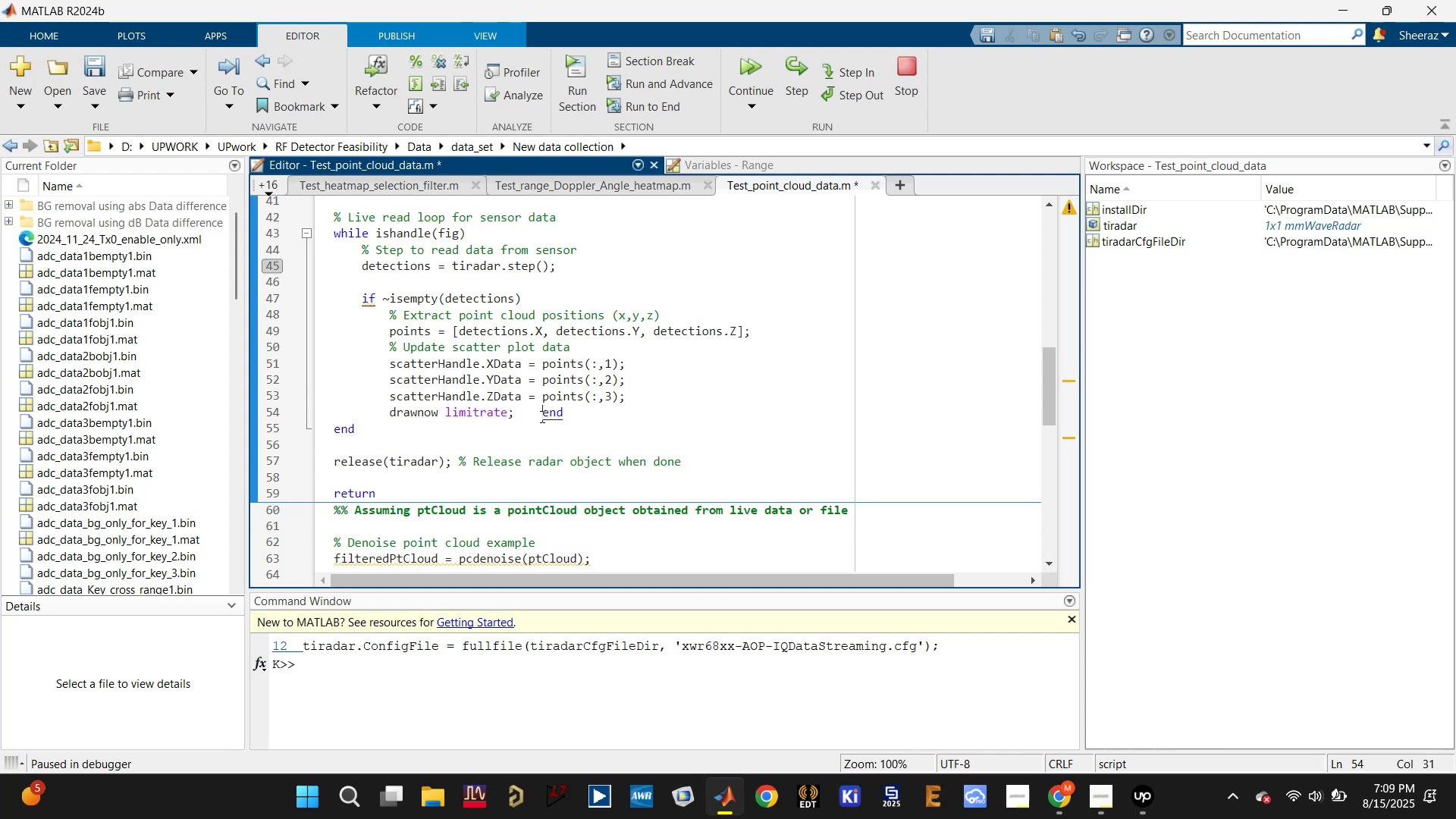 
key(Enter)
 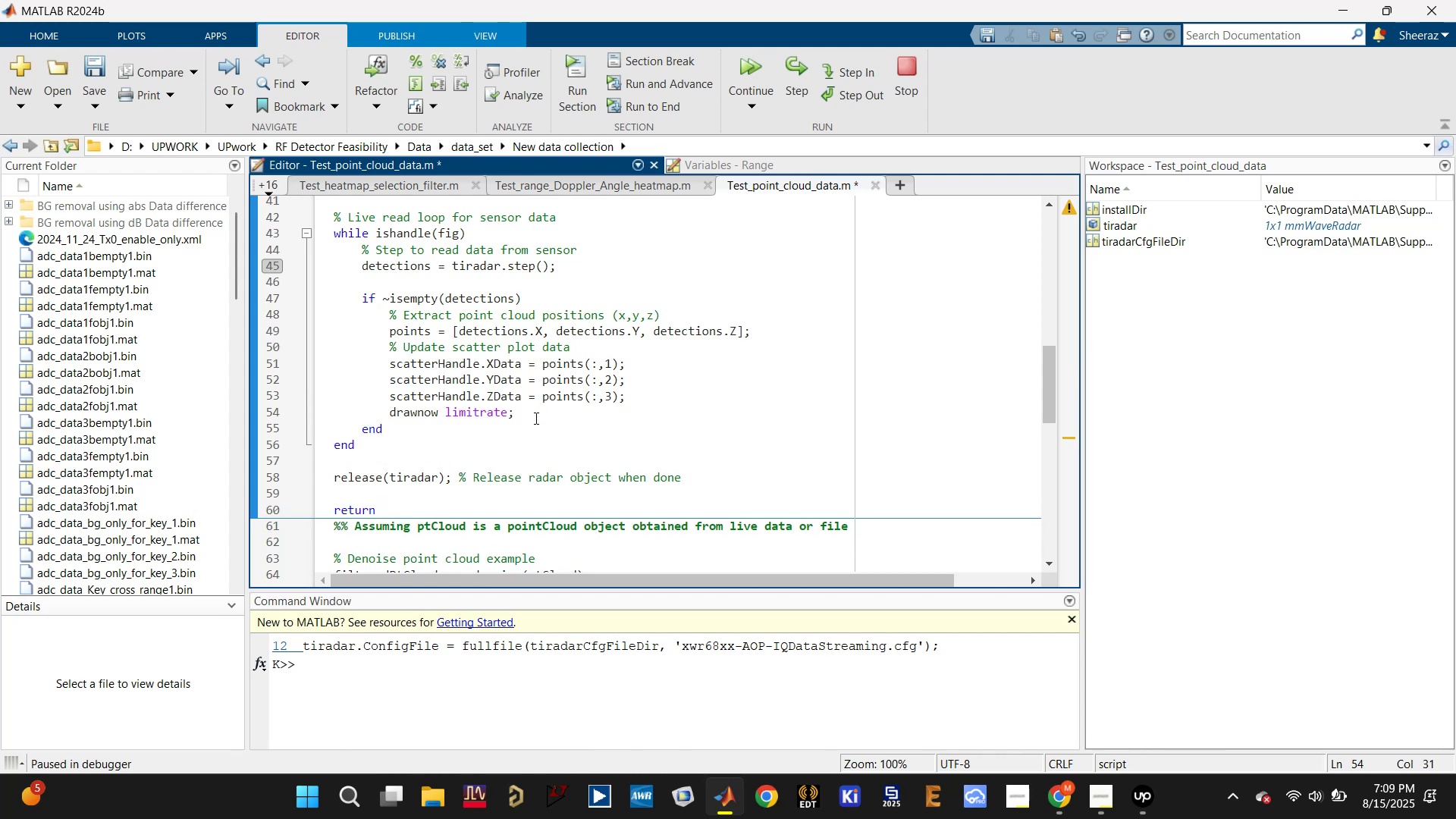 
key(Control+S)
 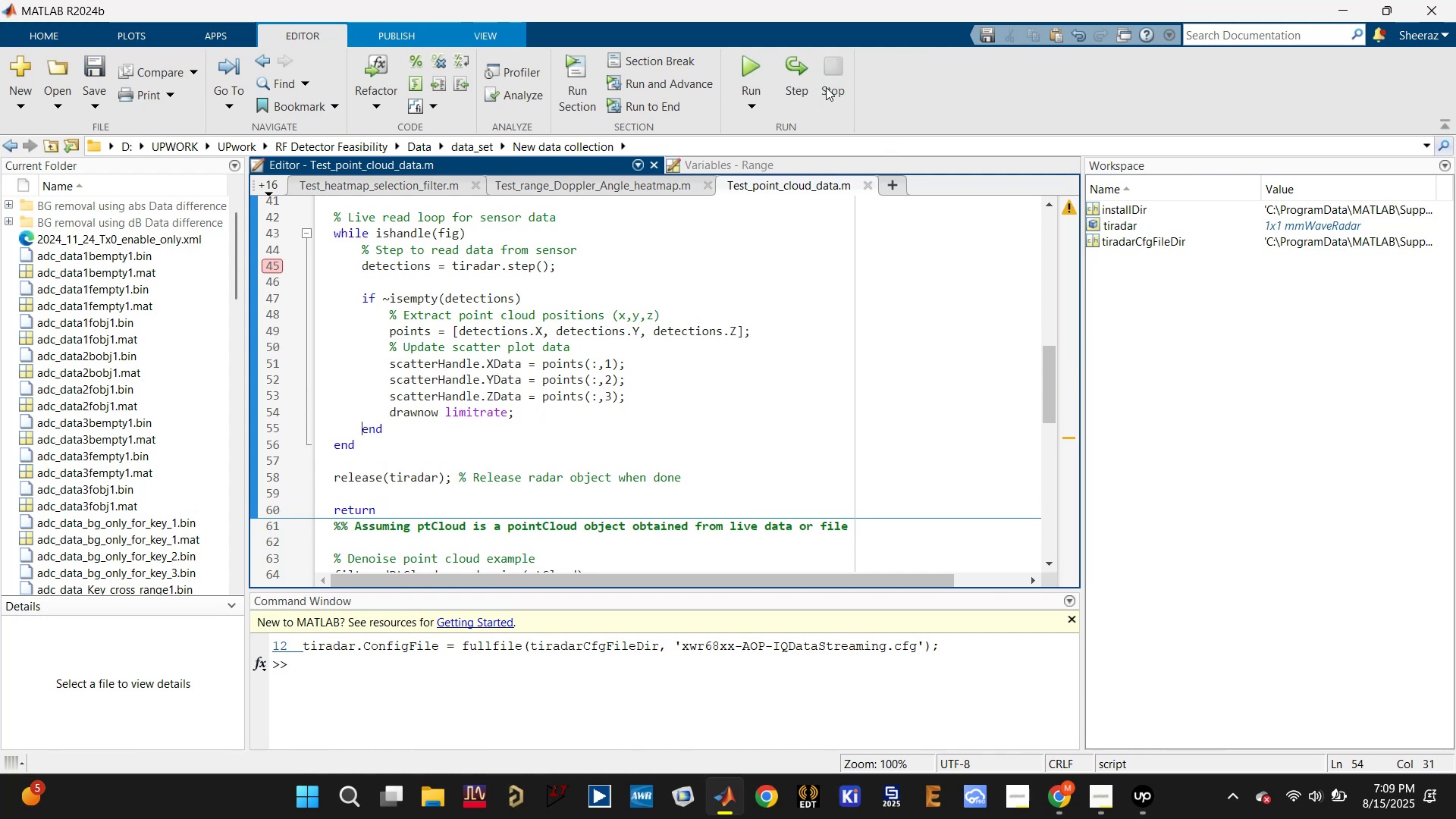 
left_click([825, 325])
 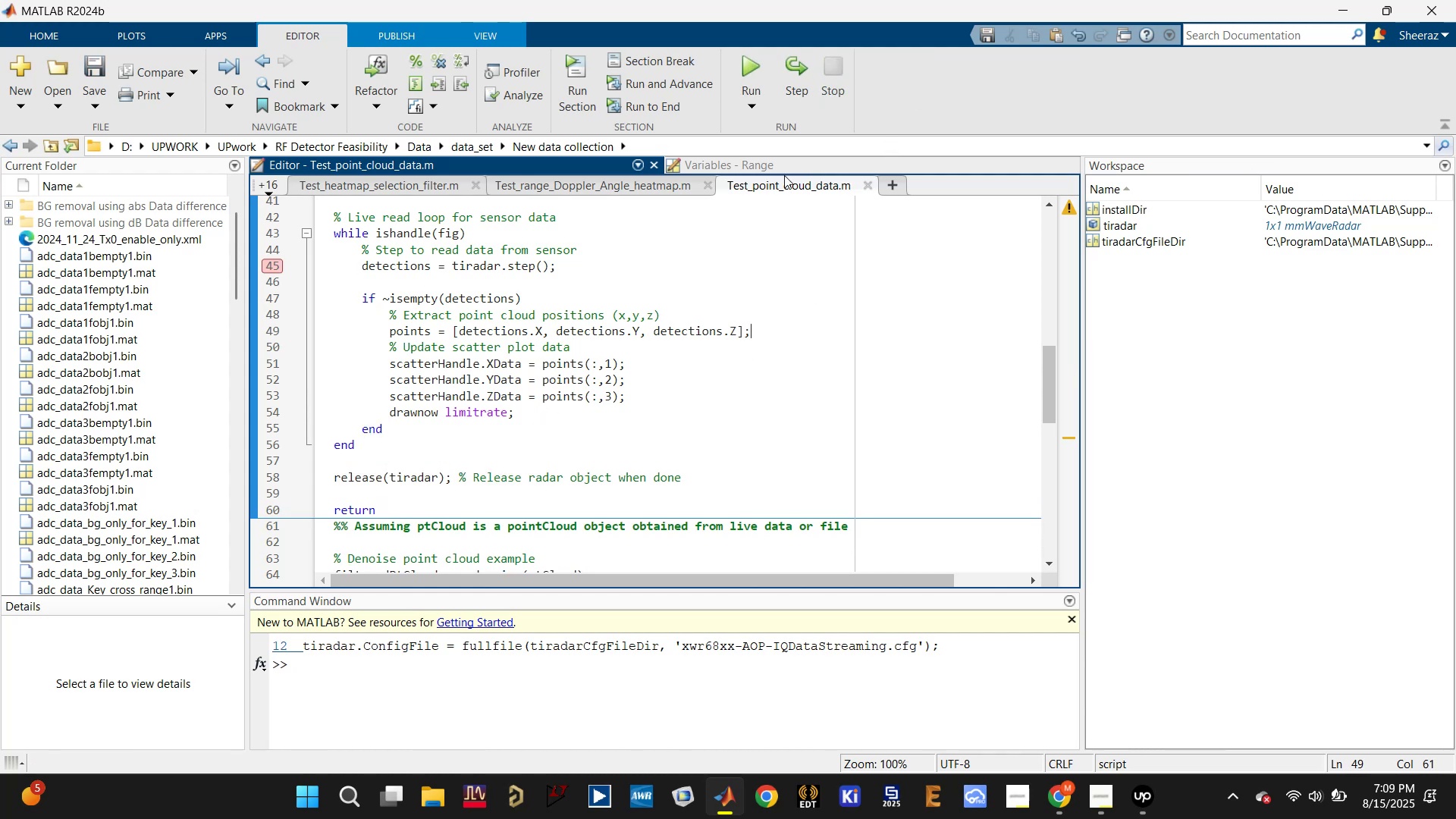 
key(Control+S)
 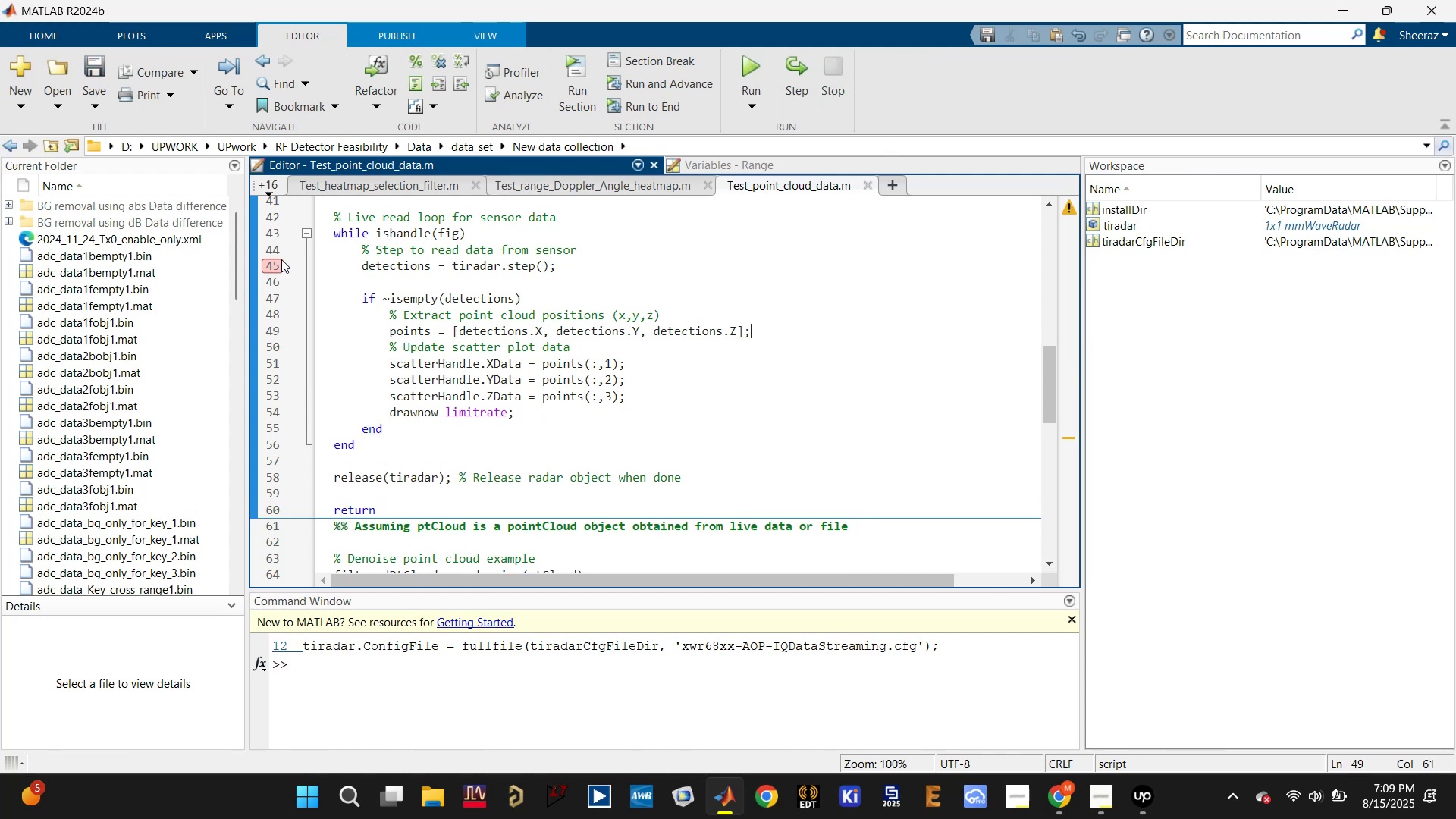 
left_click([275, 267])
 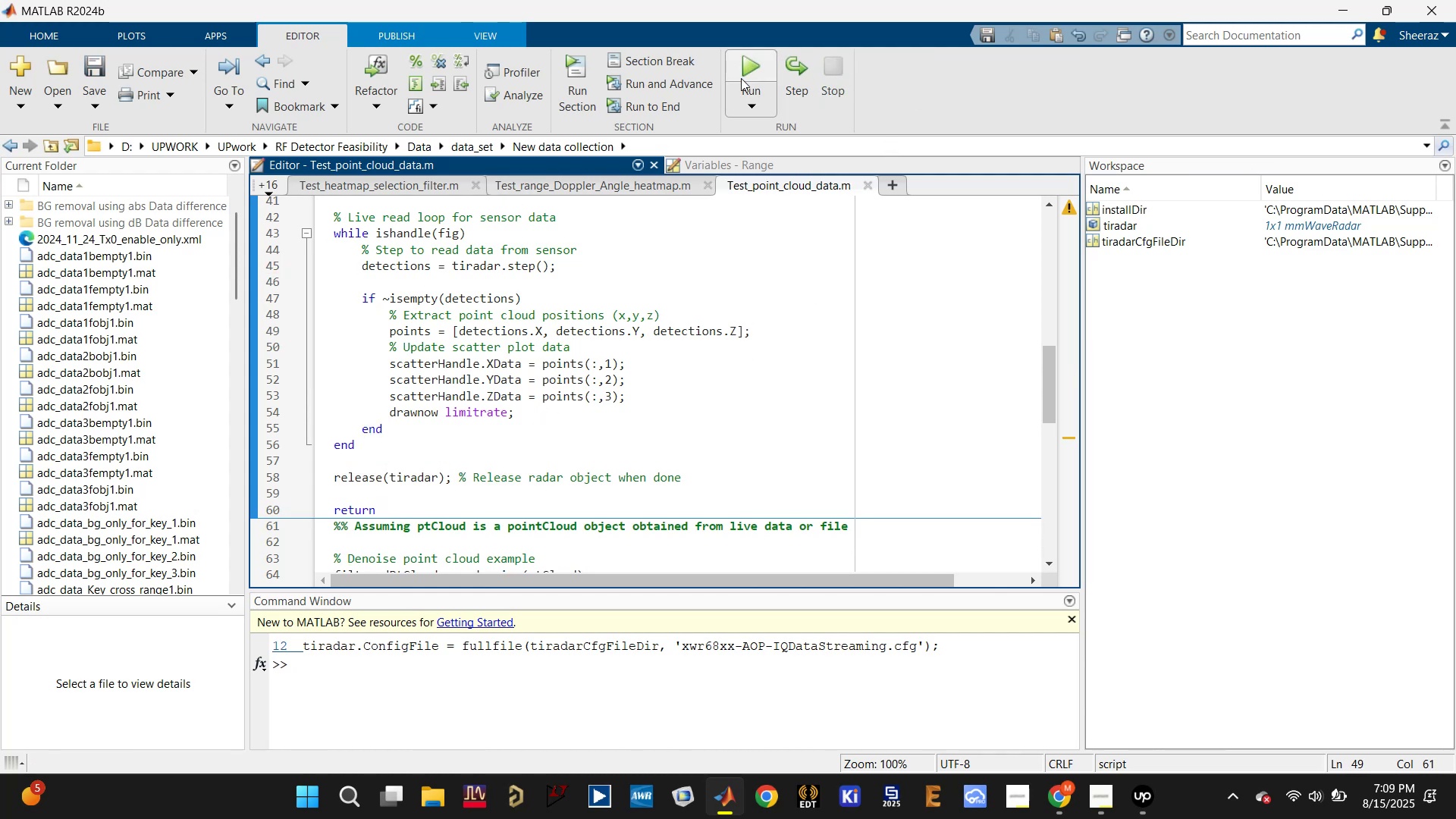 
left_click([740, 72])
 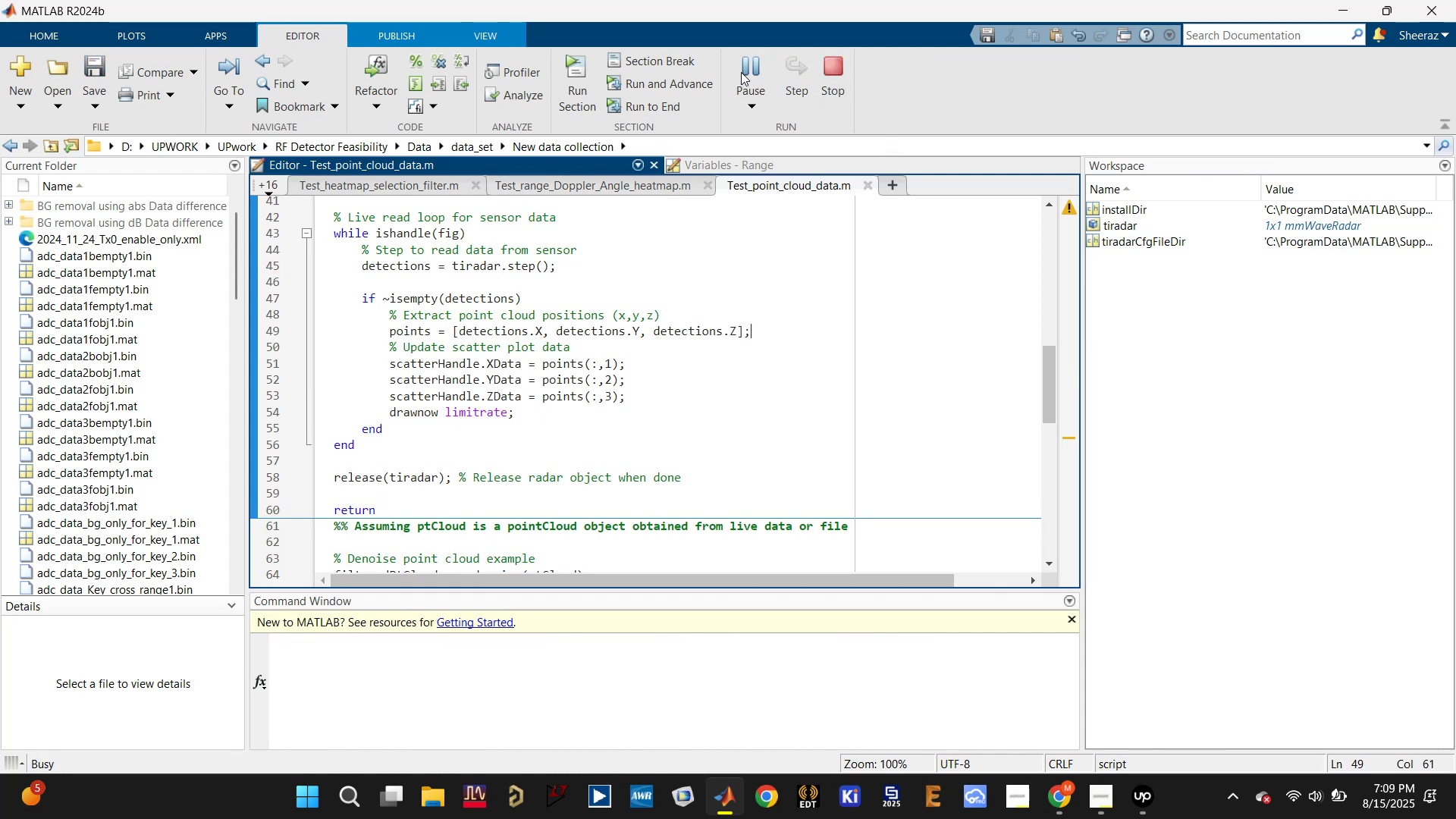 
mouse_move([733, 176])
 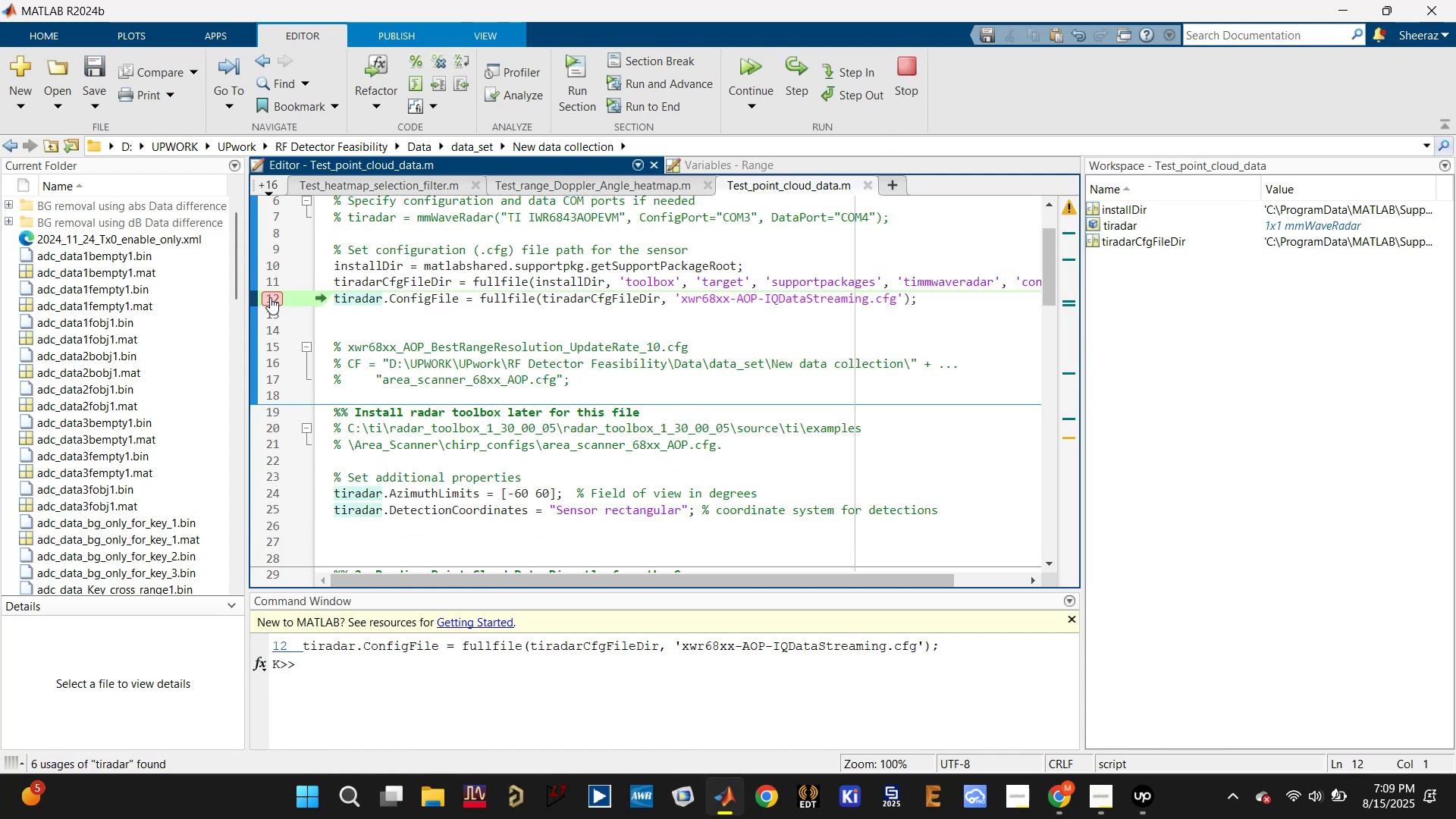 
left_click([269, 297])
 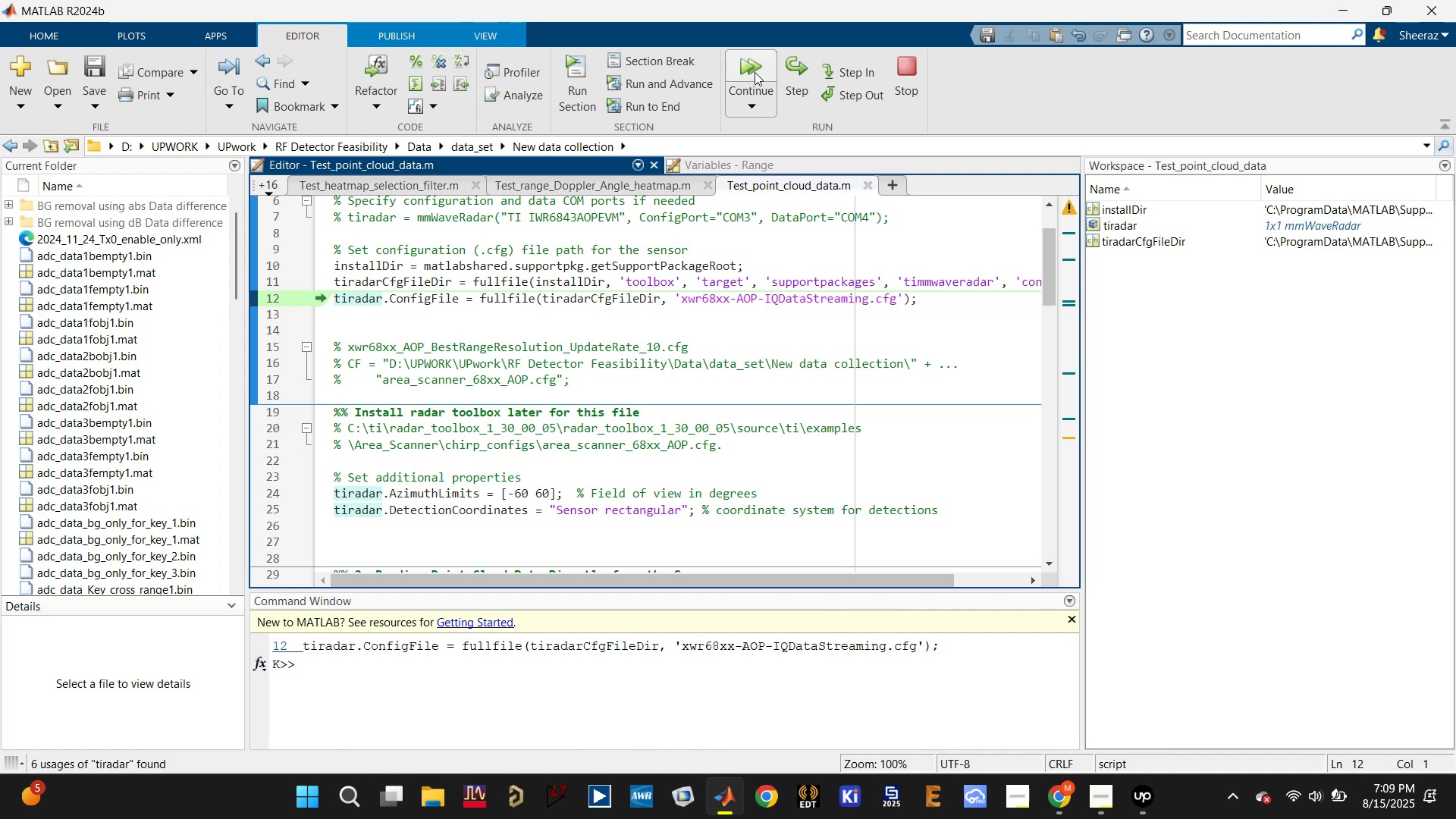 
left_click([754, 64])
 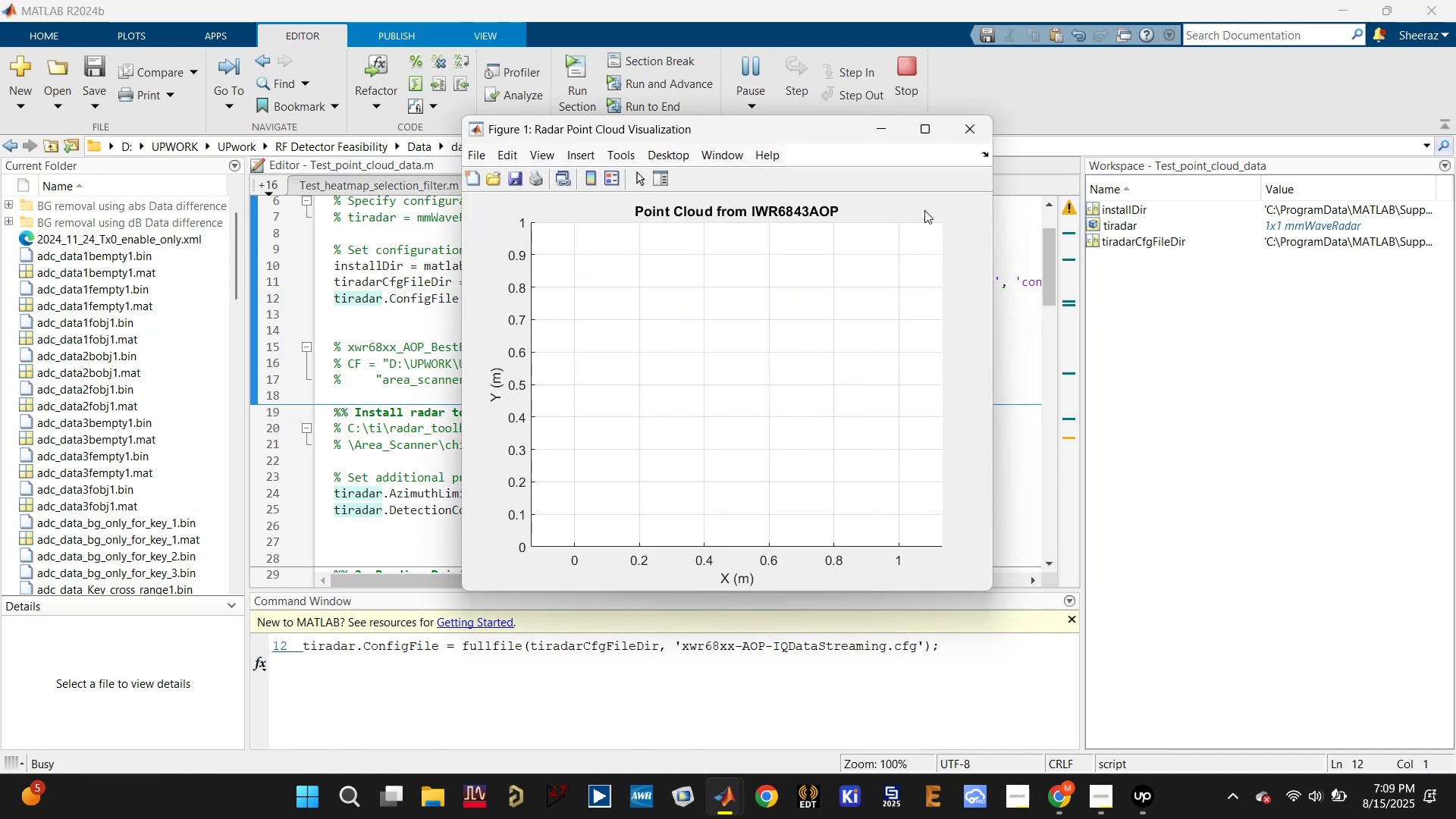 
wait(12.59)
 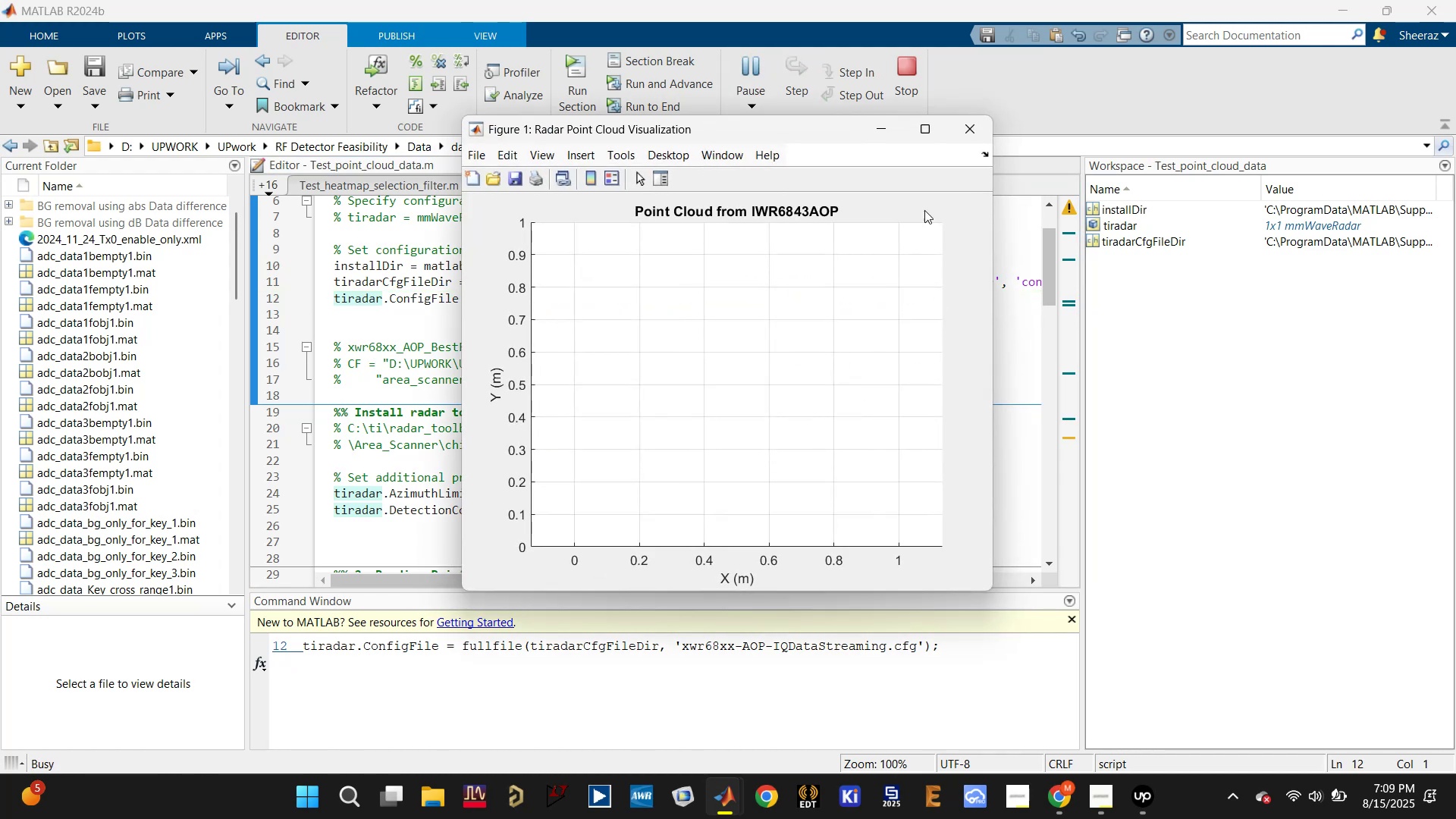 
left_click([905, 70])
 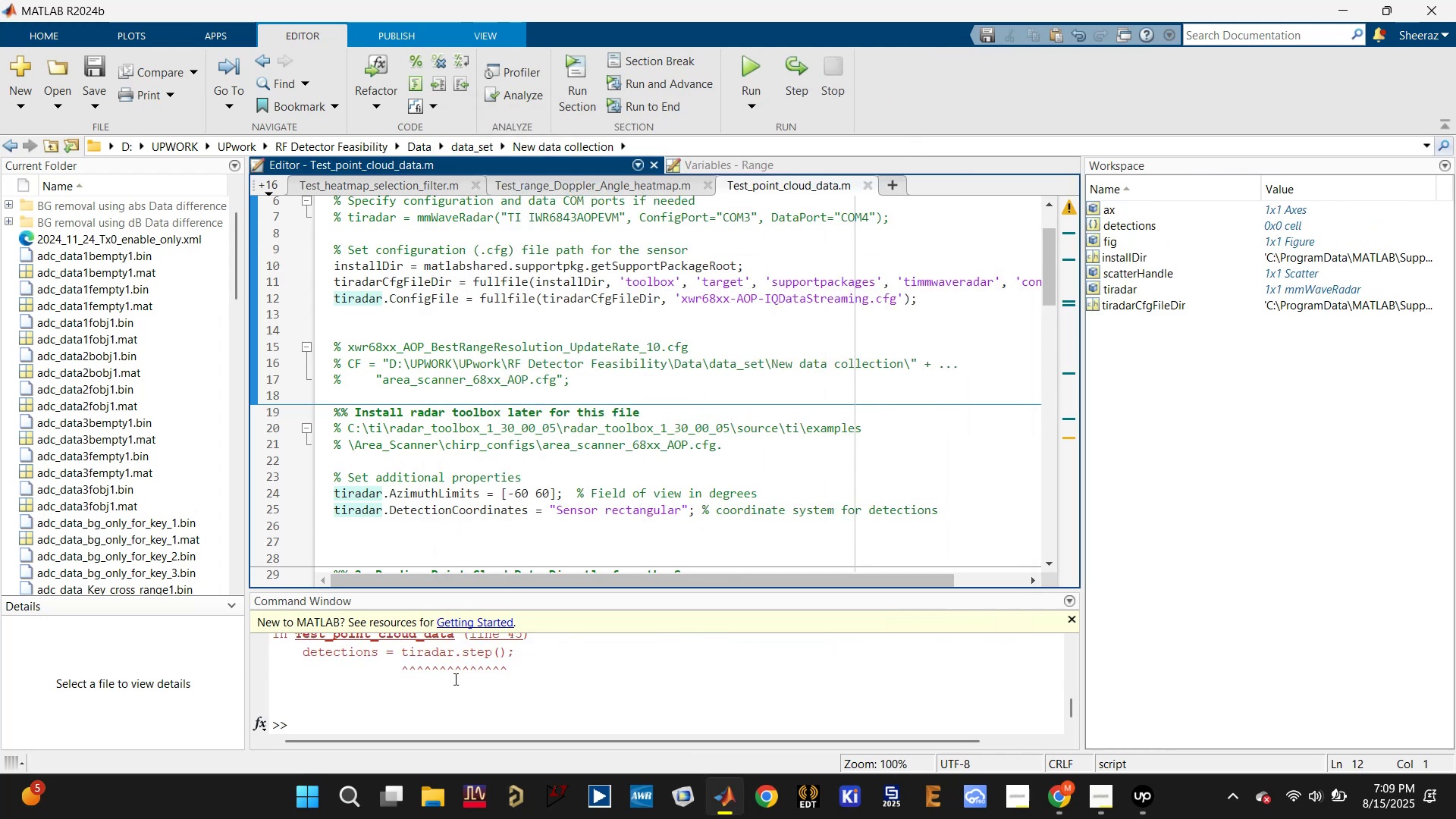 
left_click([415, 723])
 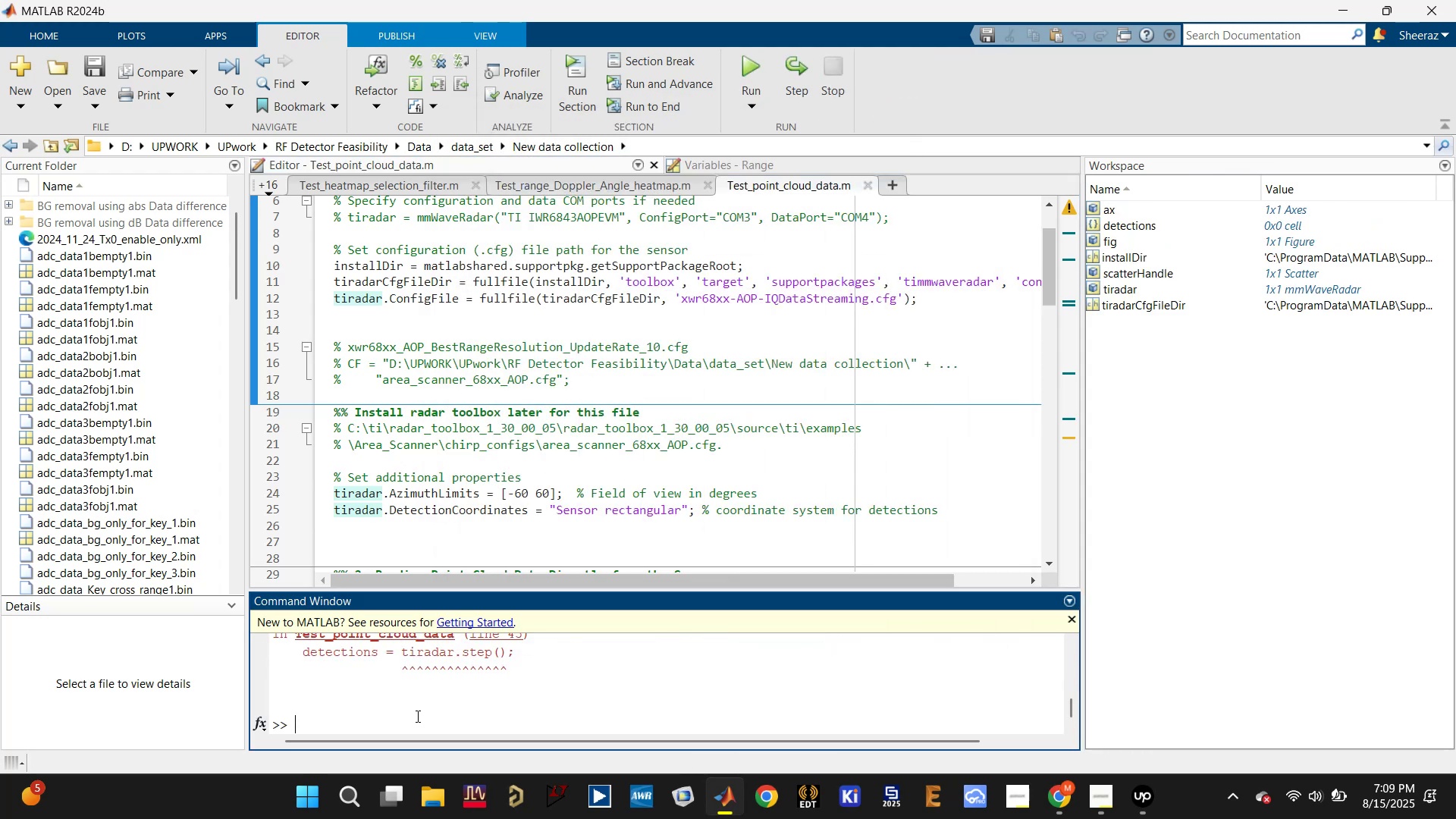 
type(clc)
 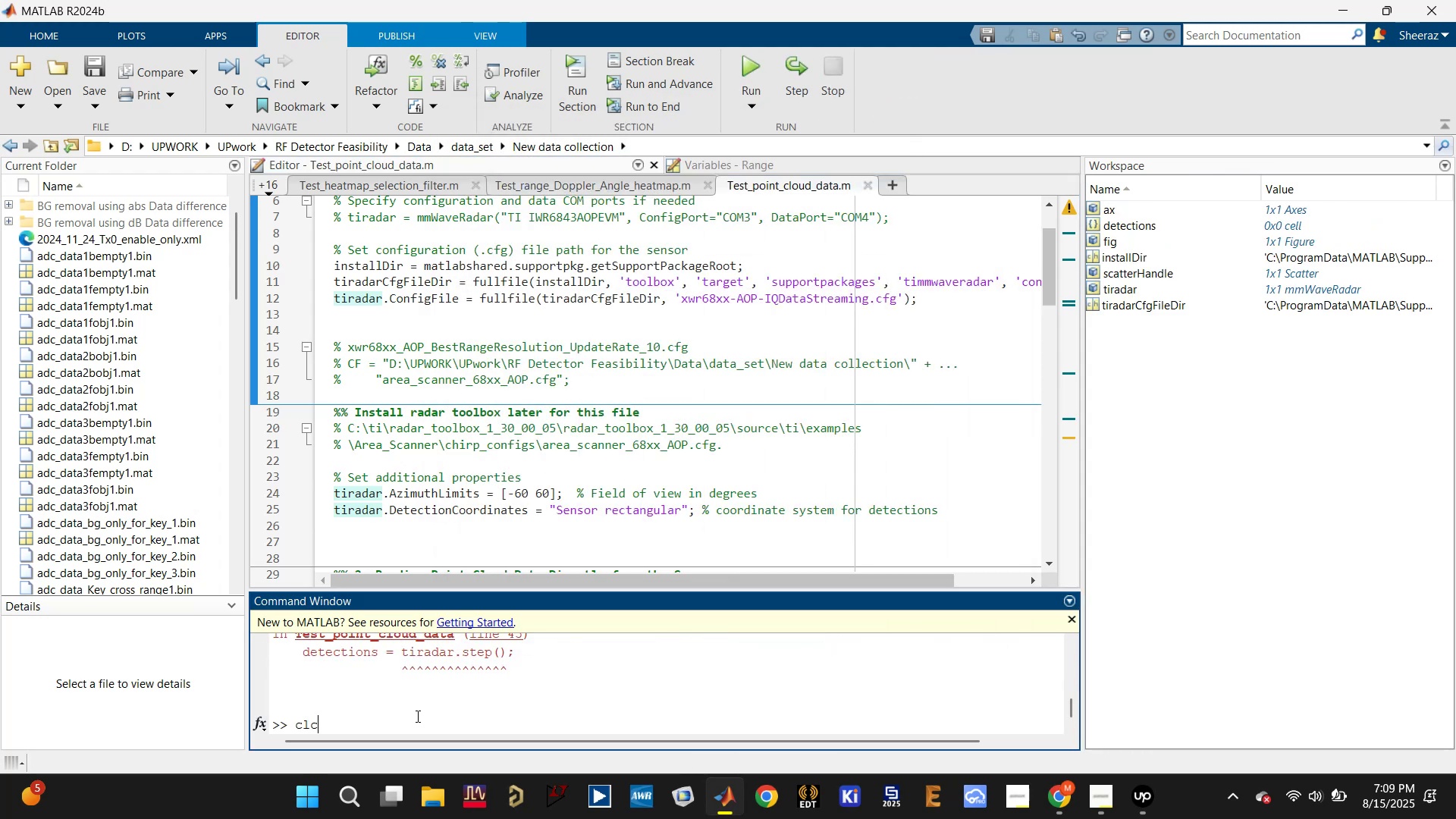 
key(Enter)
 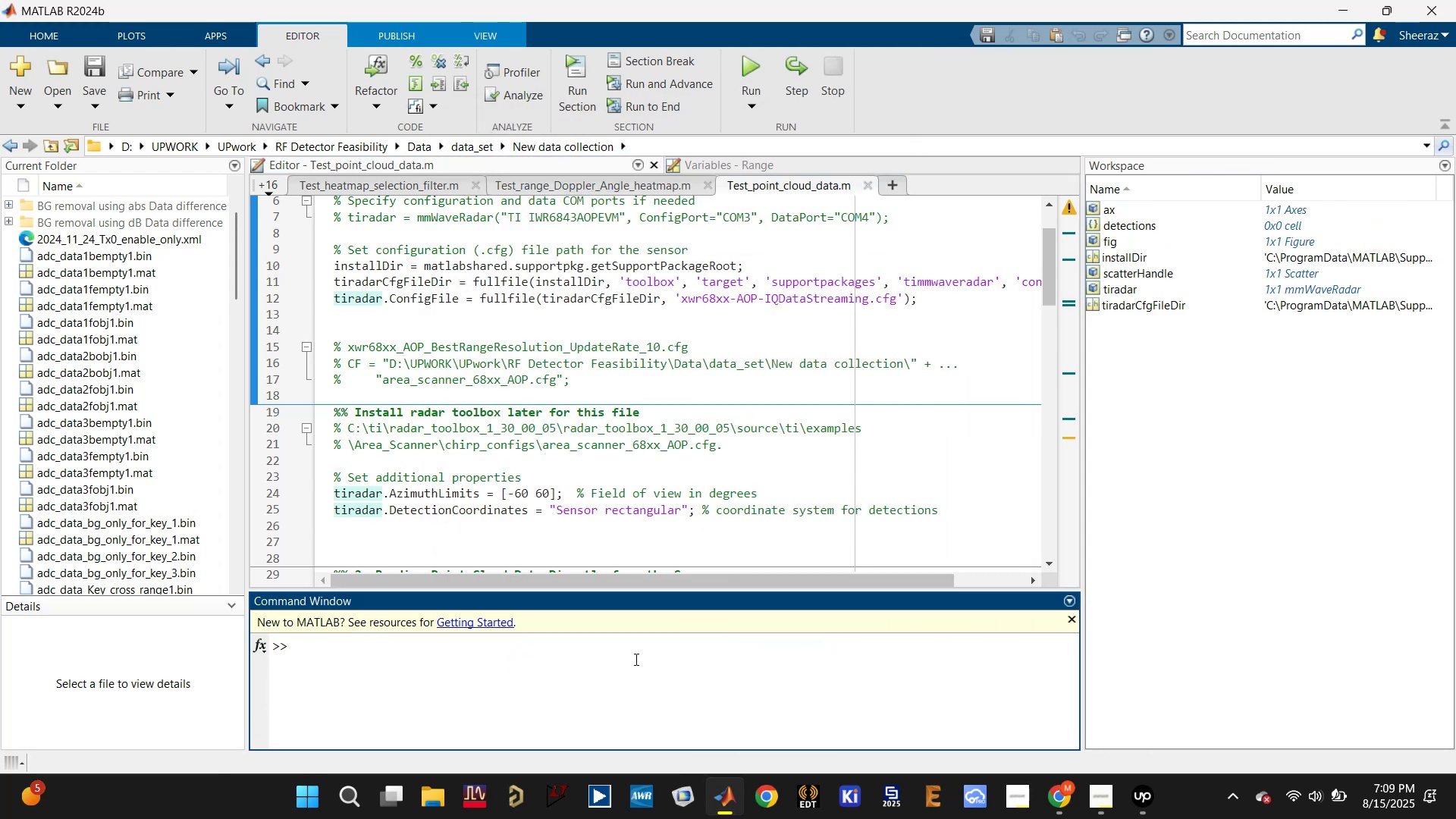 
scroll: coordinate [573, 544], scroll_direction: up, amount: 13.0
 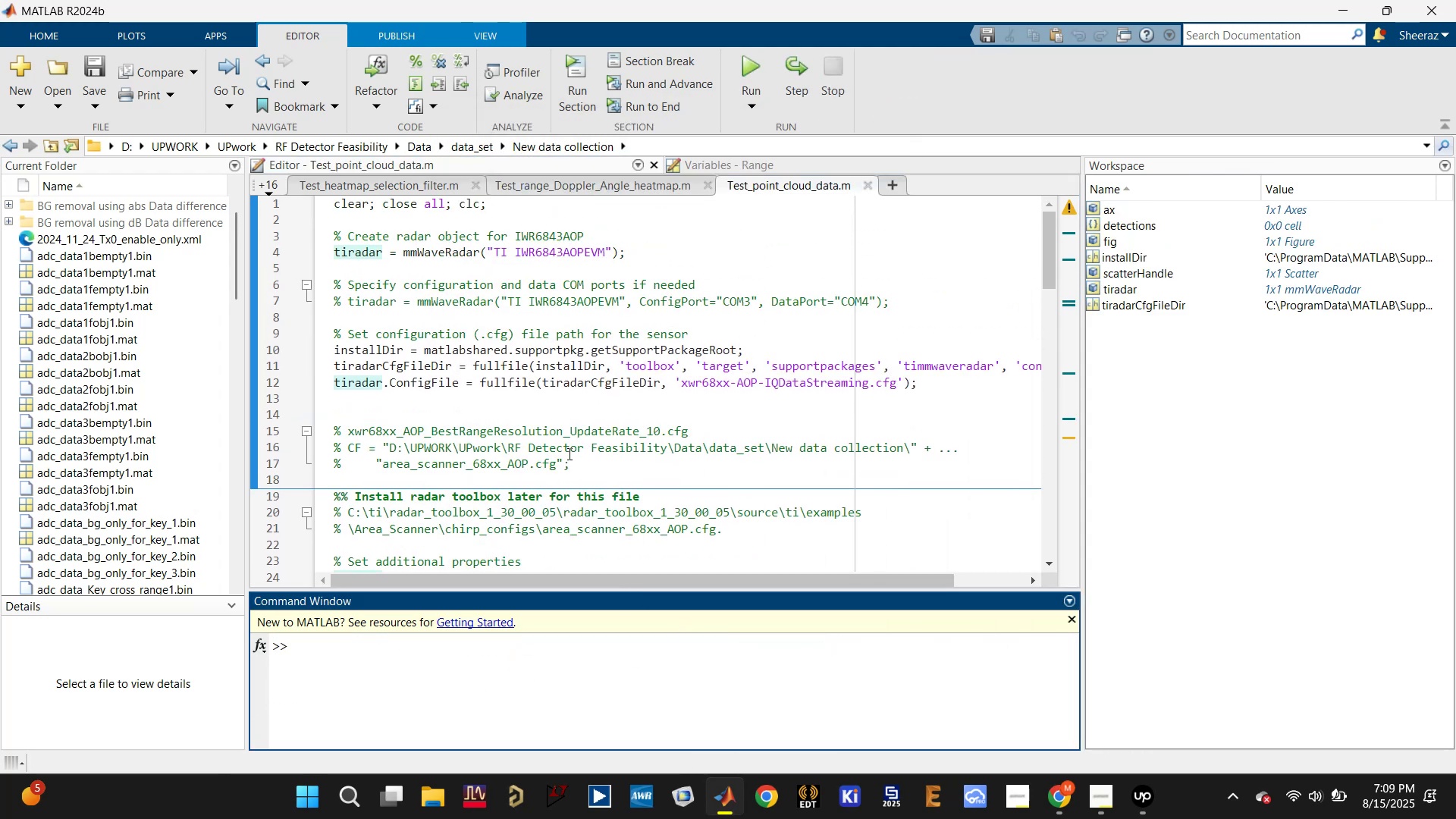 
key(Control+S)
 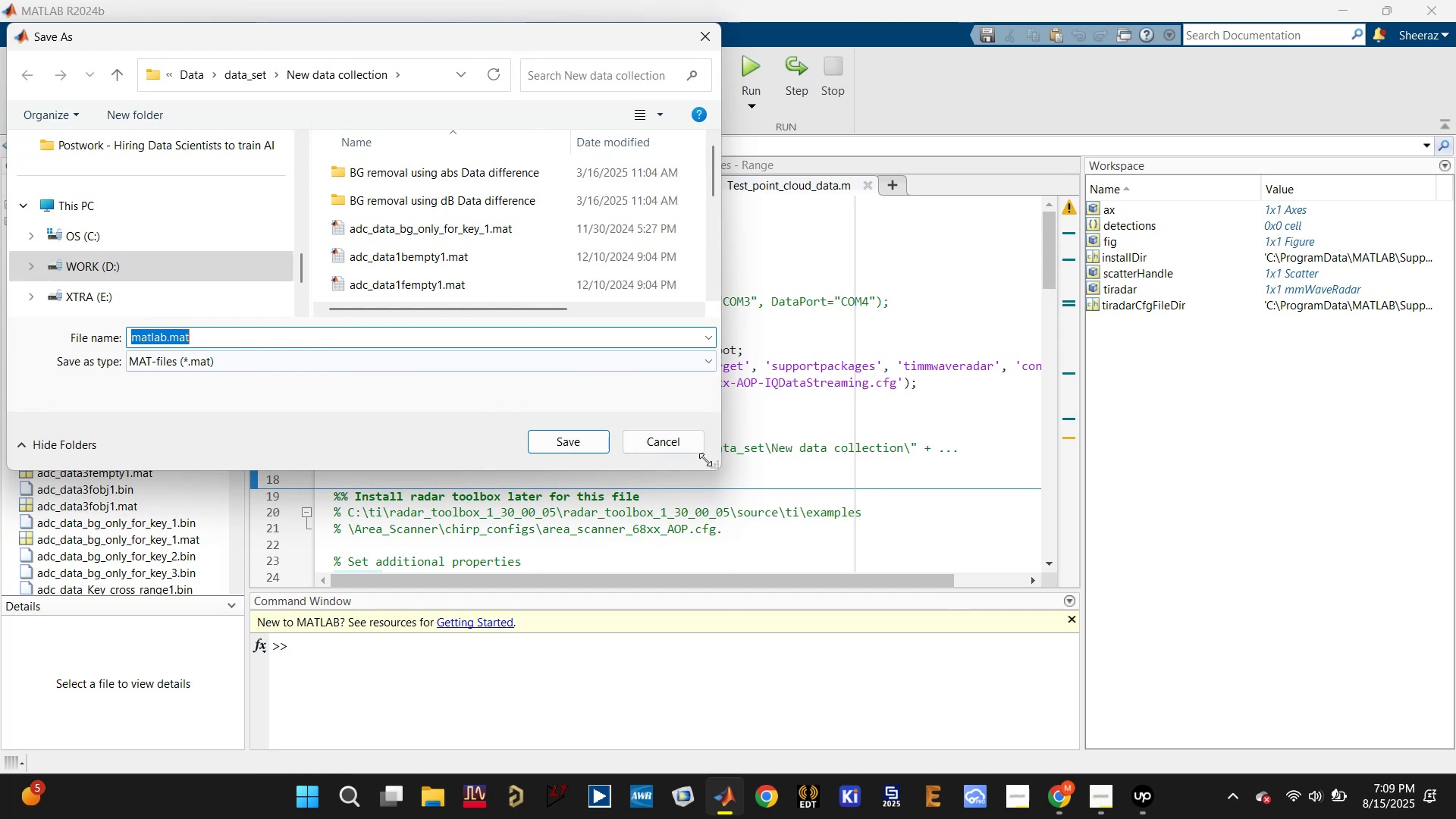 
double_click([701, 422])
 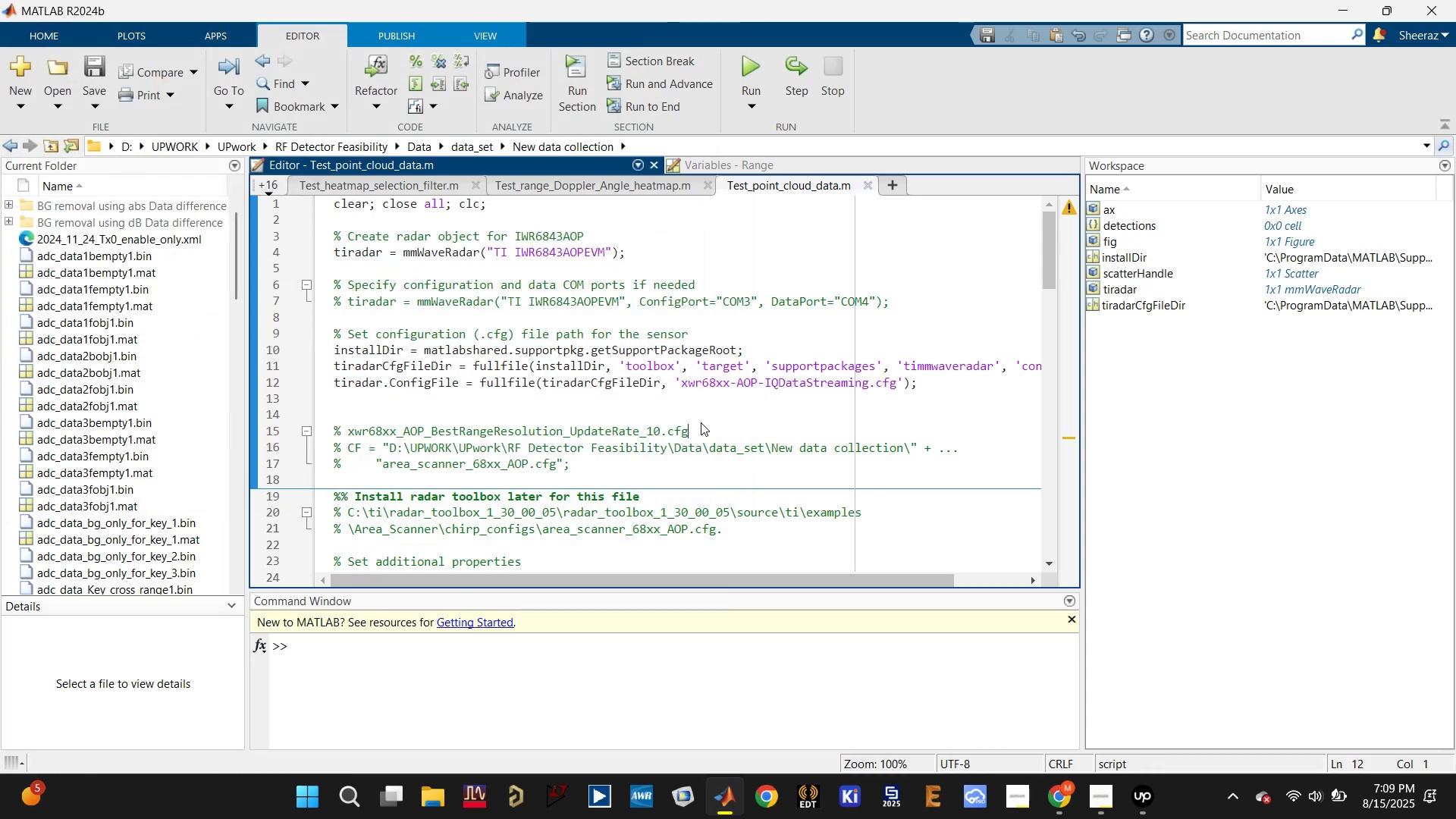 
hold_key(key=ControlLeft, duration=0.37)
 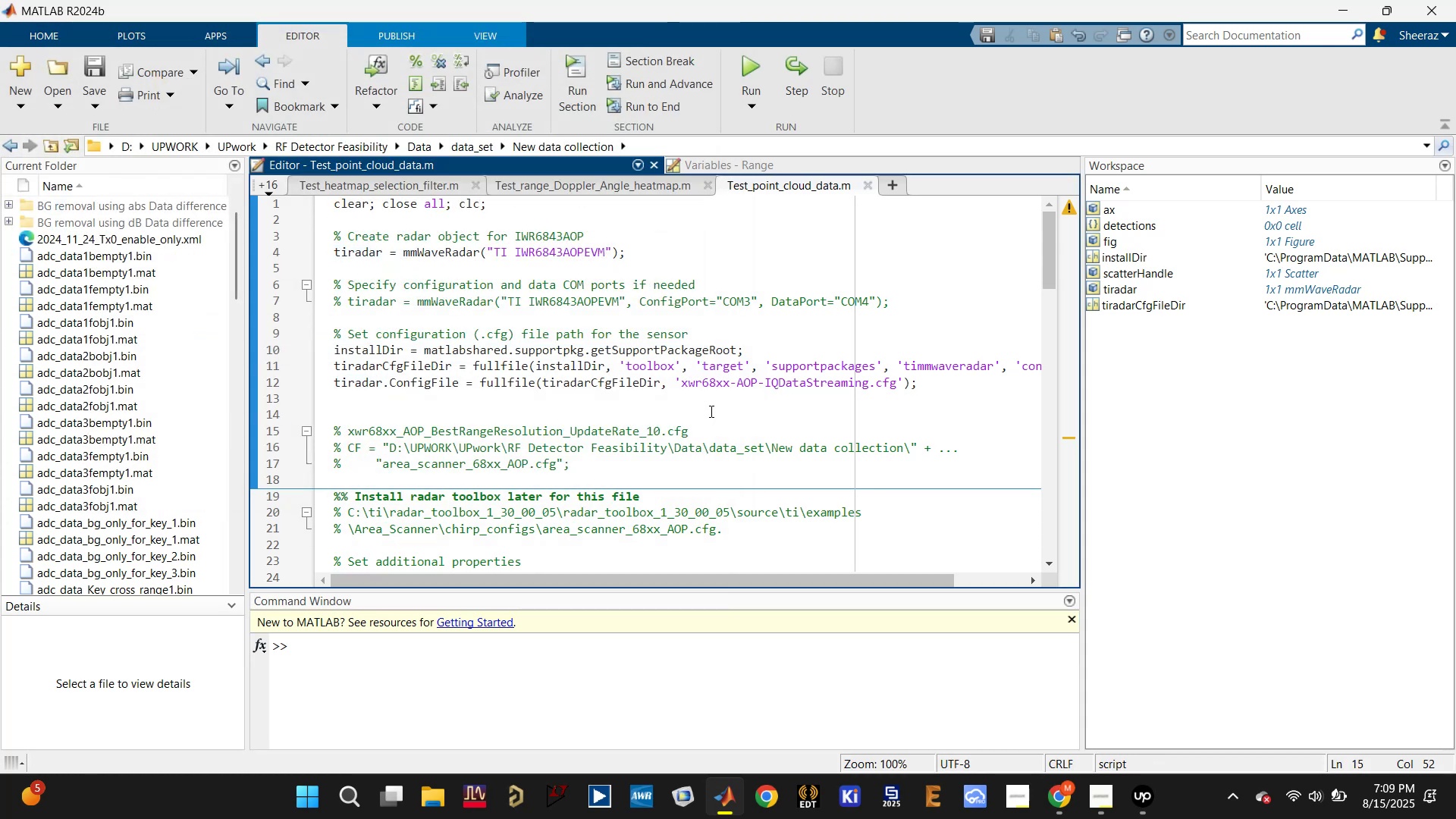 
key(Control+ControlLeft)
 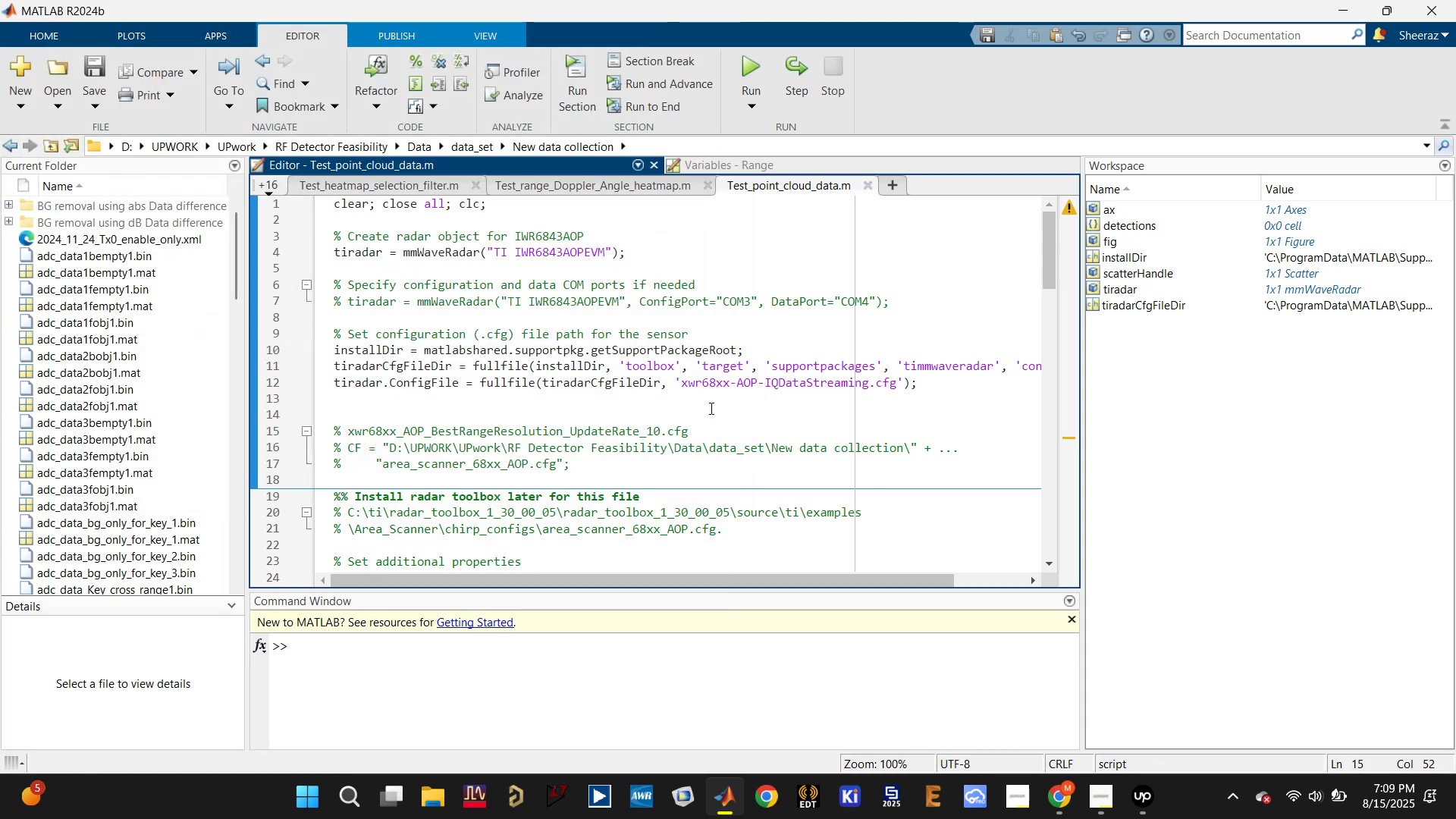 
left_click([710, 408])
 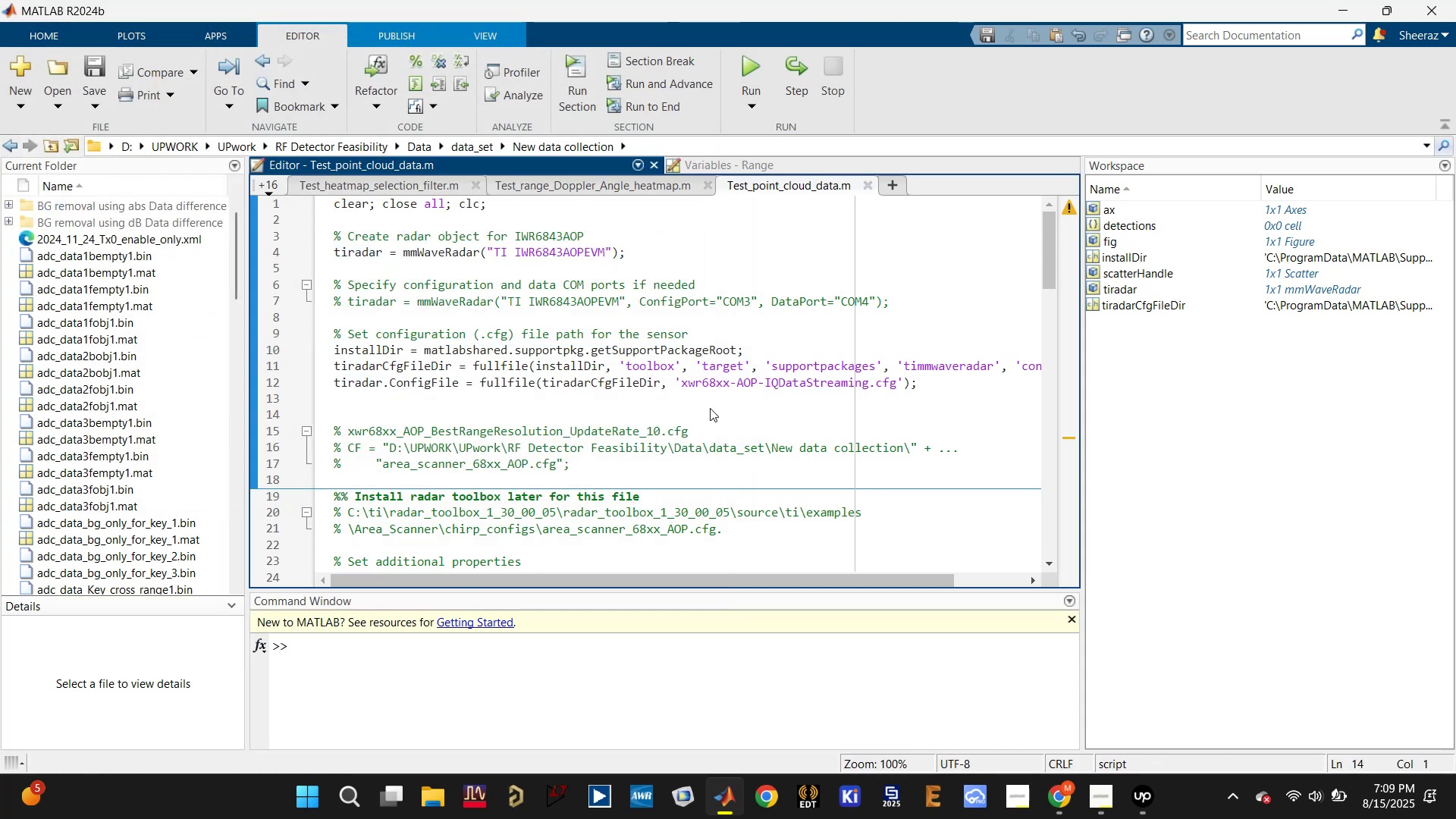 
left_click([711, 406])
 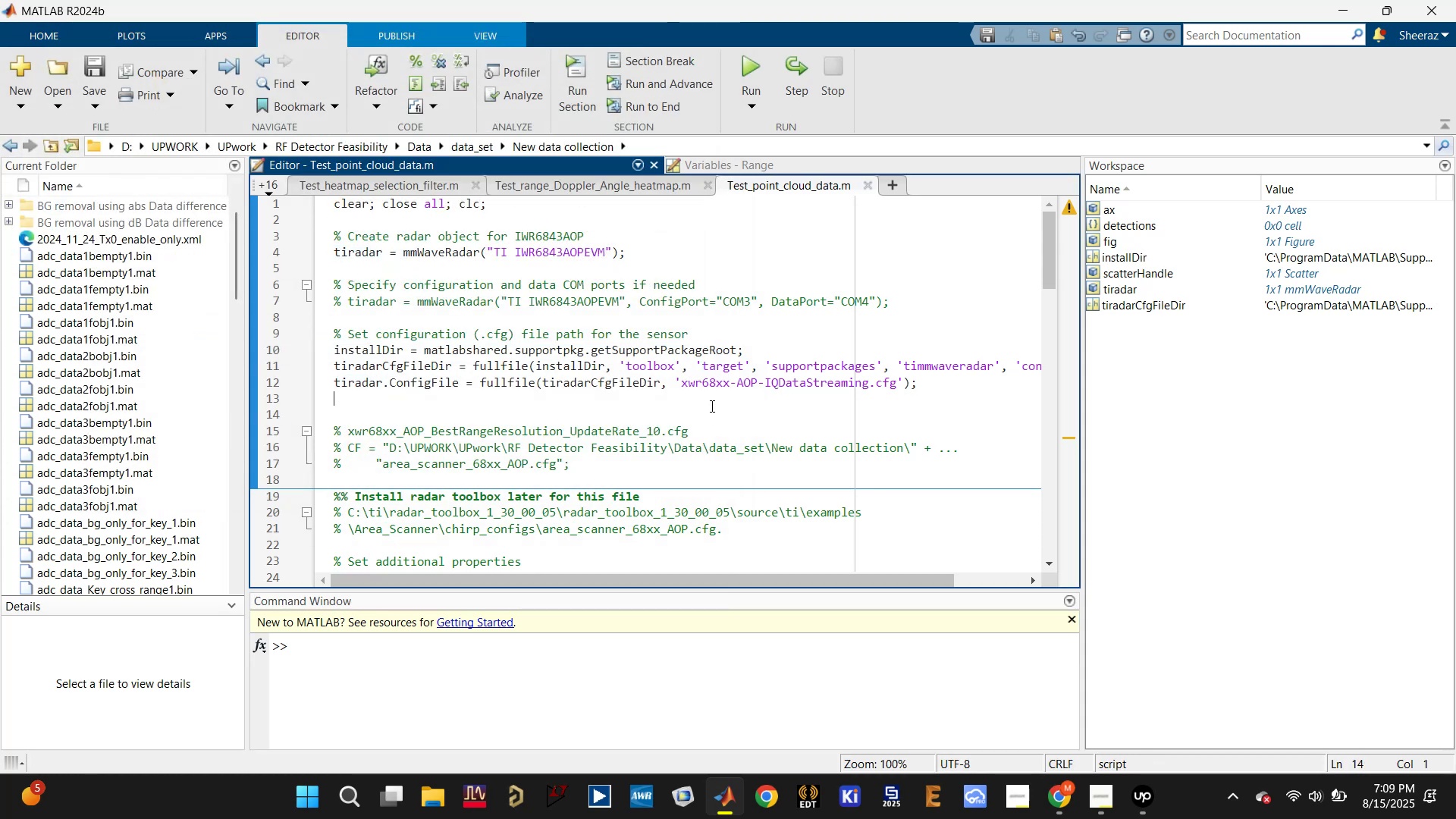 
key(Control+S)
 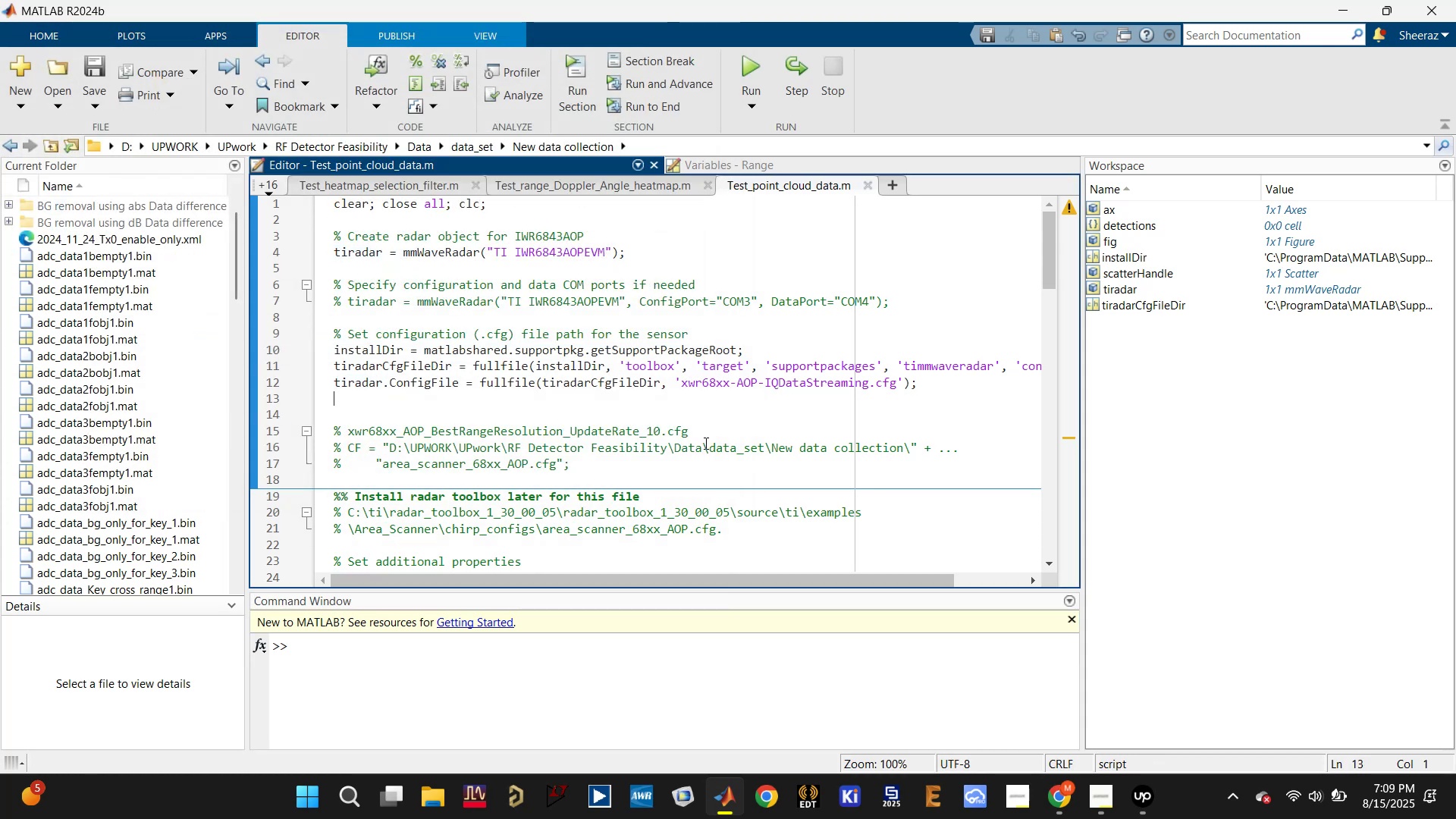 
scroll: coordinate [704, 451], scroll_direction: down, amount: 1.0
 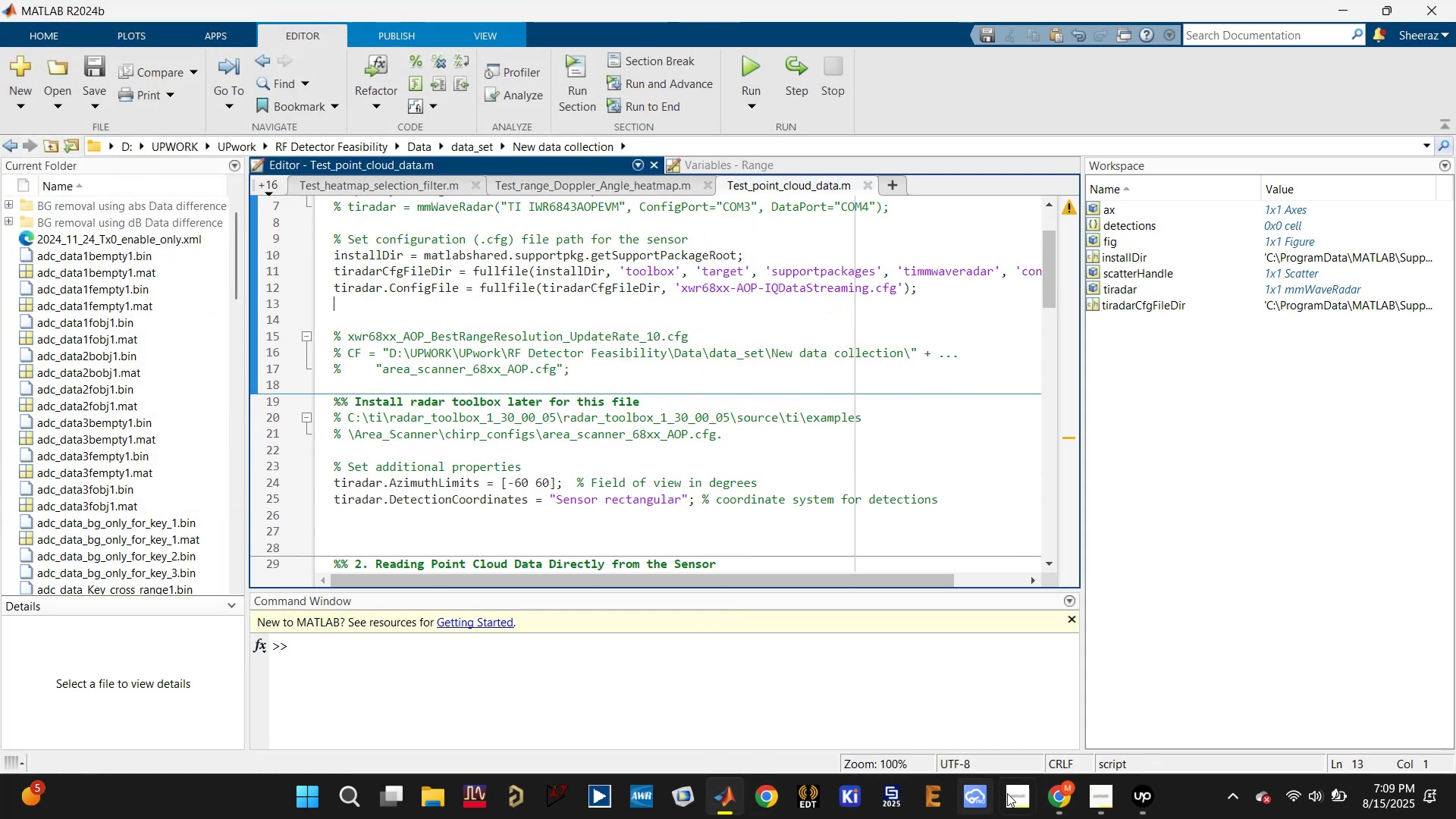 
left_click([949, 683])
 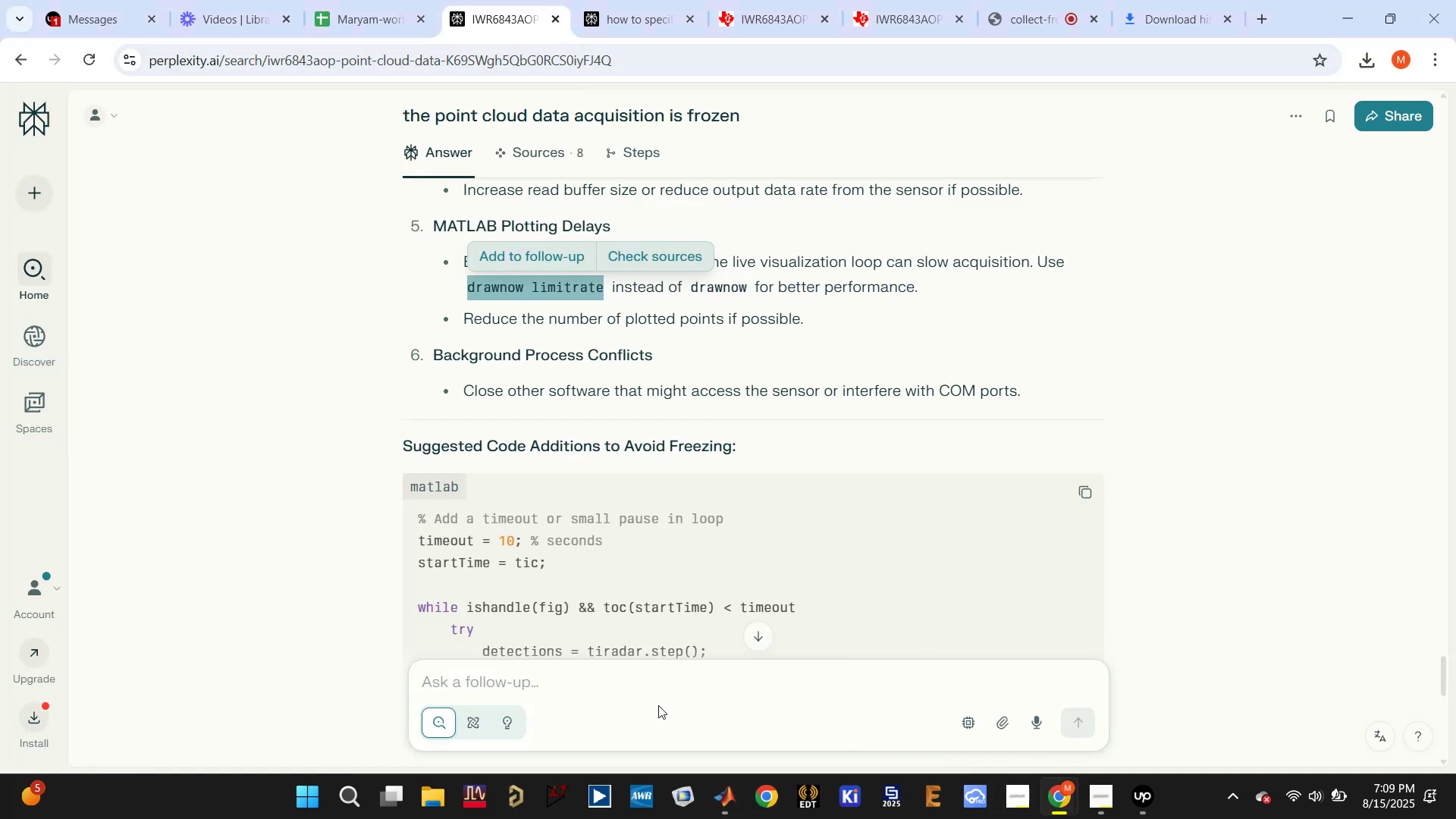 
left_click([609, 684])
 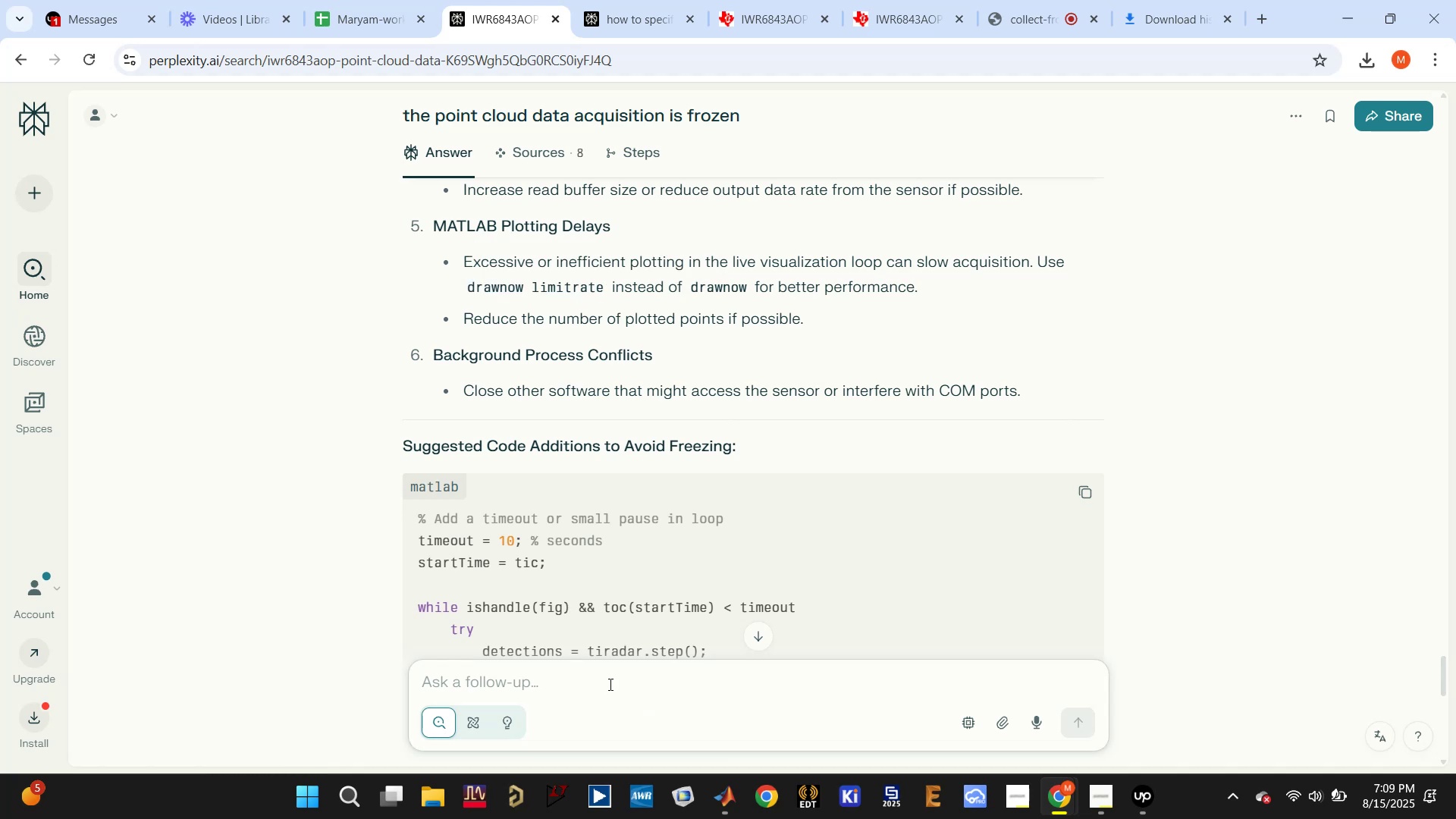 
type(matlab exa)
 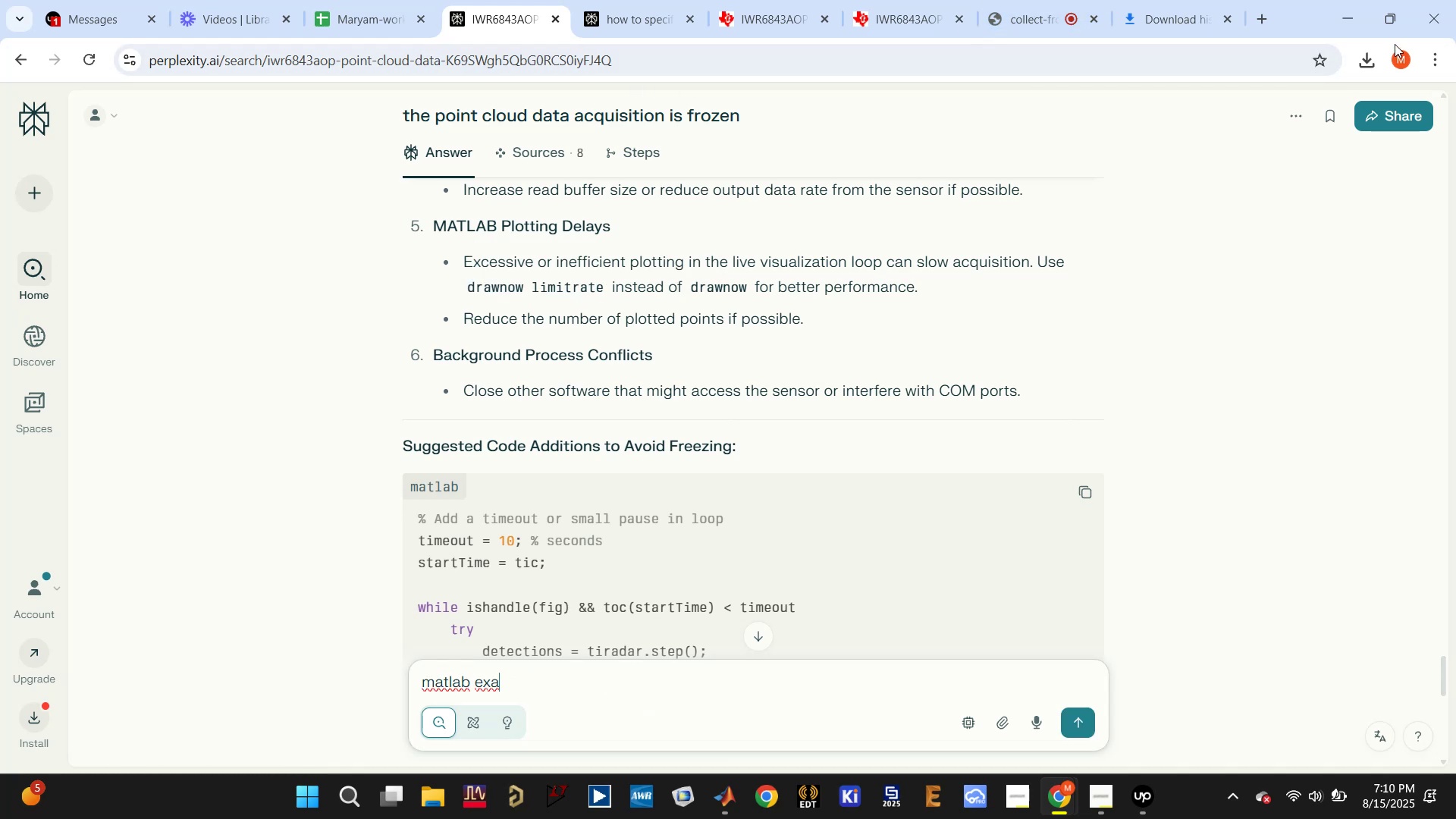 
type(mat)
 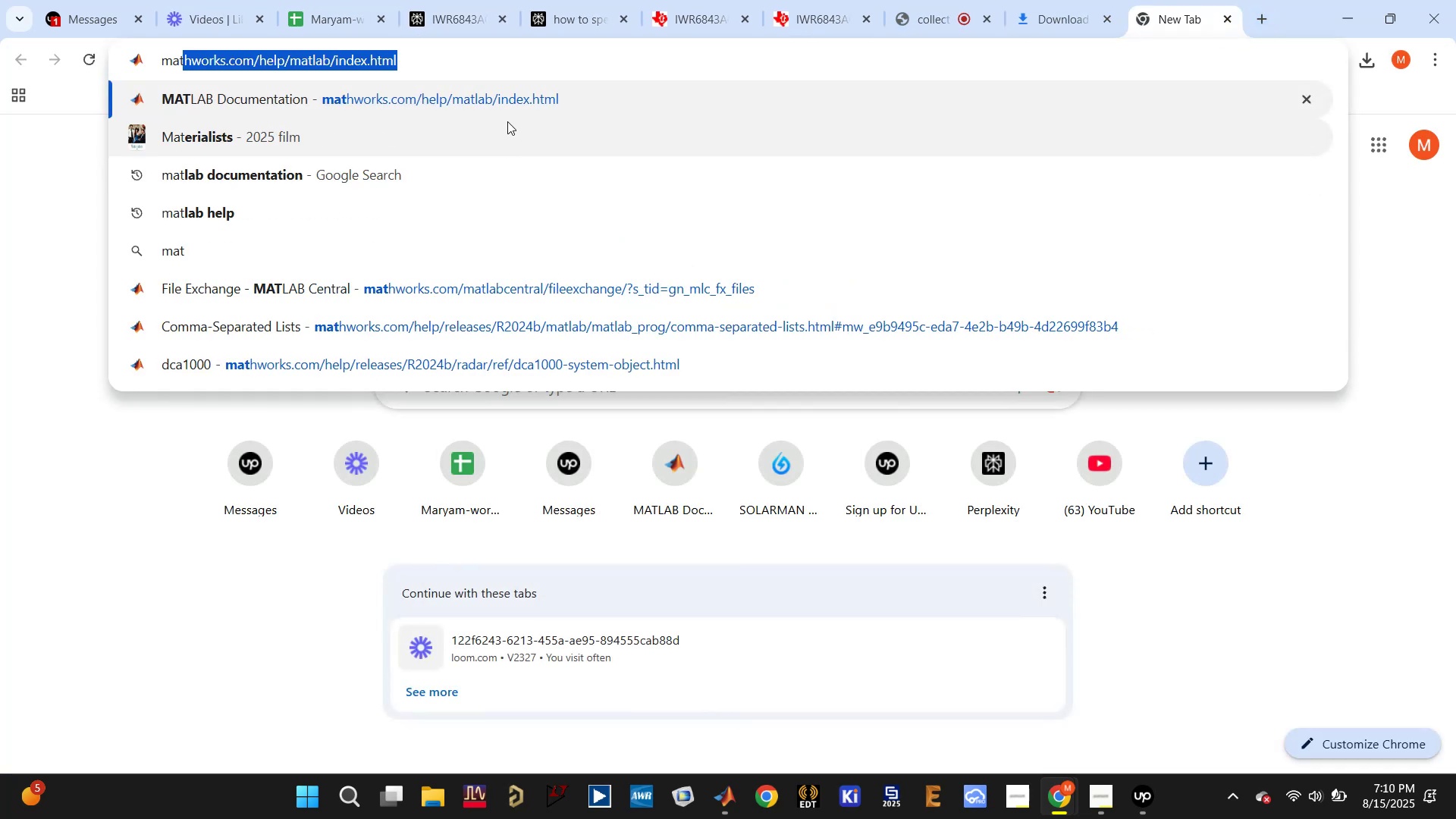 
left_click([526, 96])
 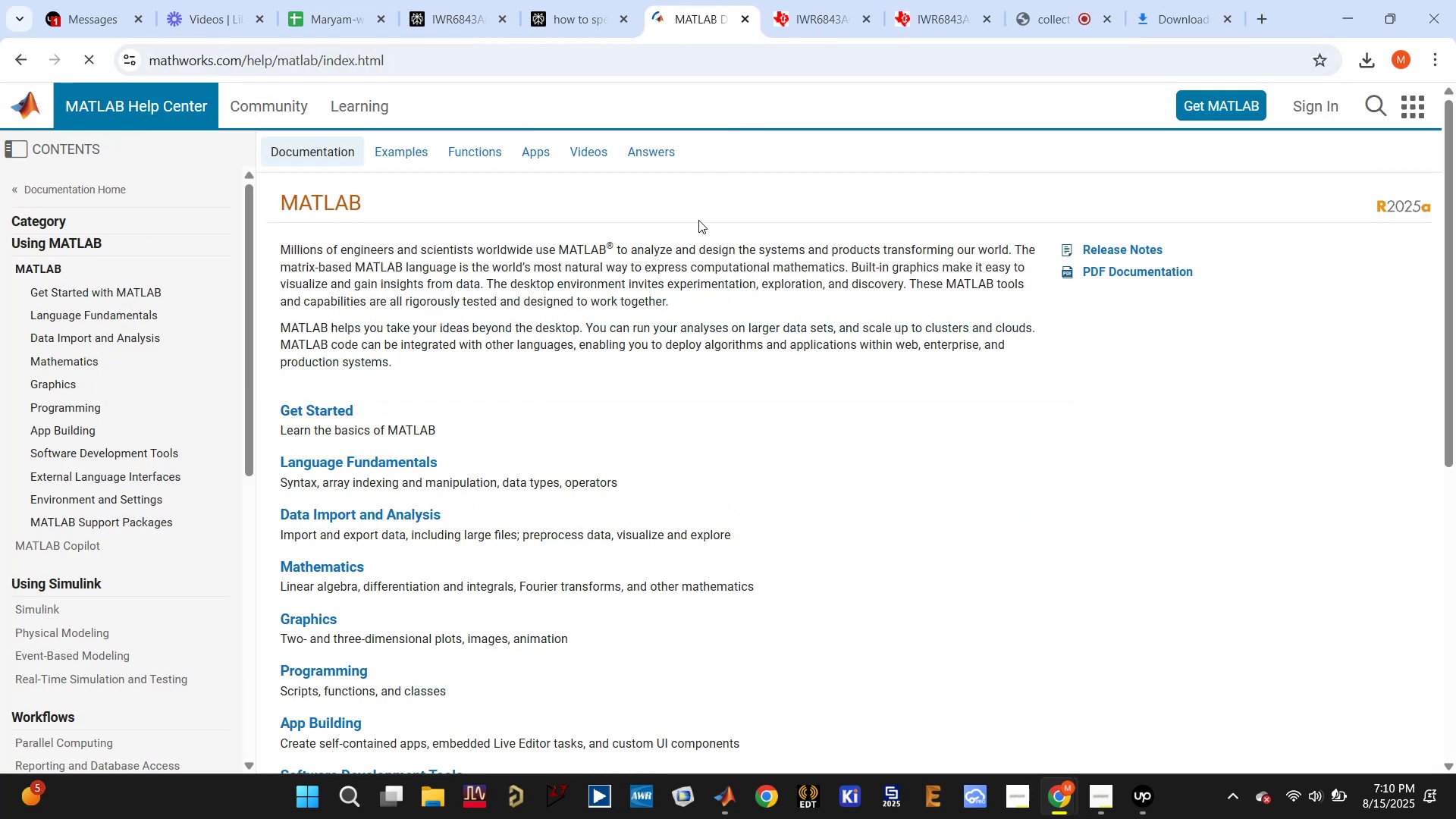 
scroll: coordinate [650, 359], scroll_direction: up, amount: 2.0
 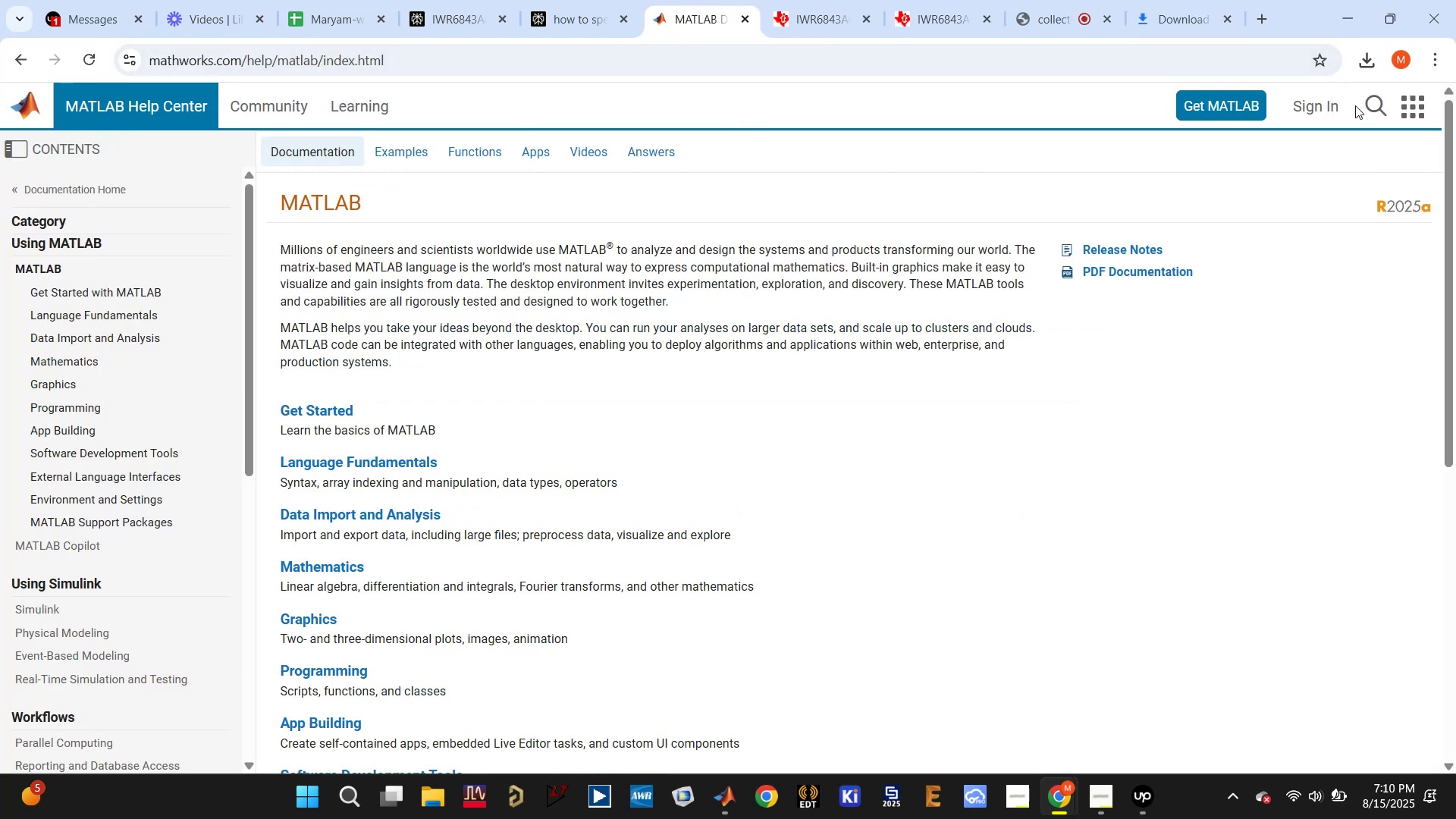 
left_click([1379, 106])
 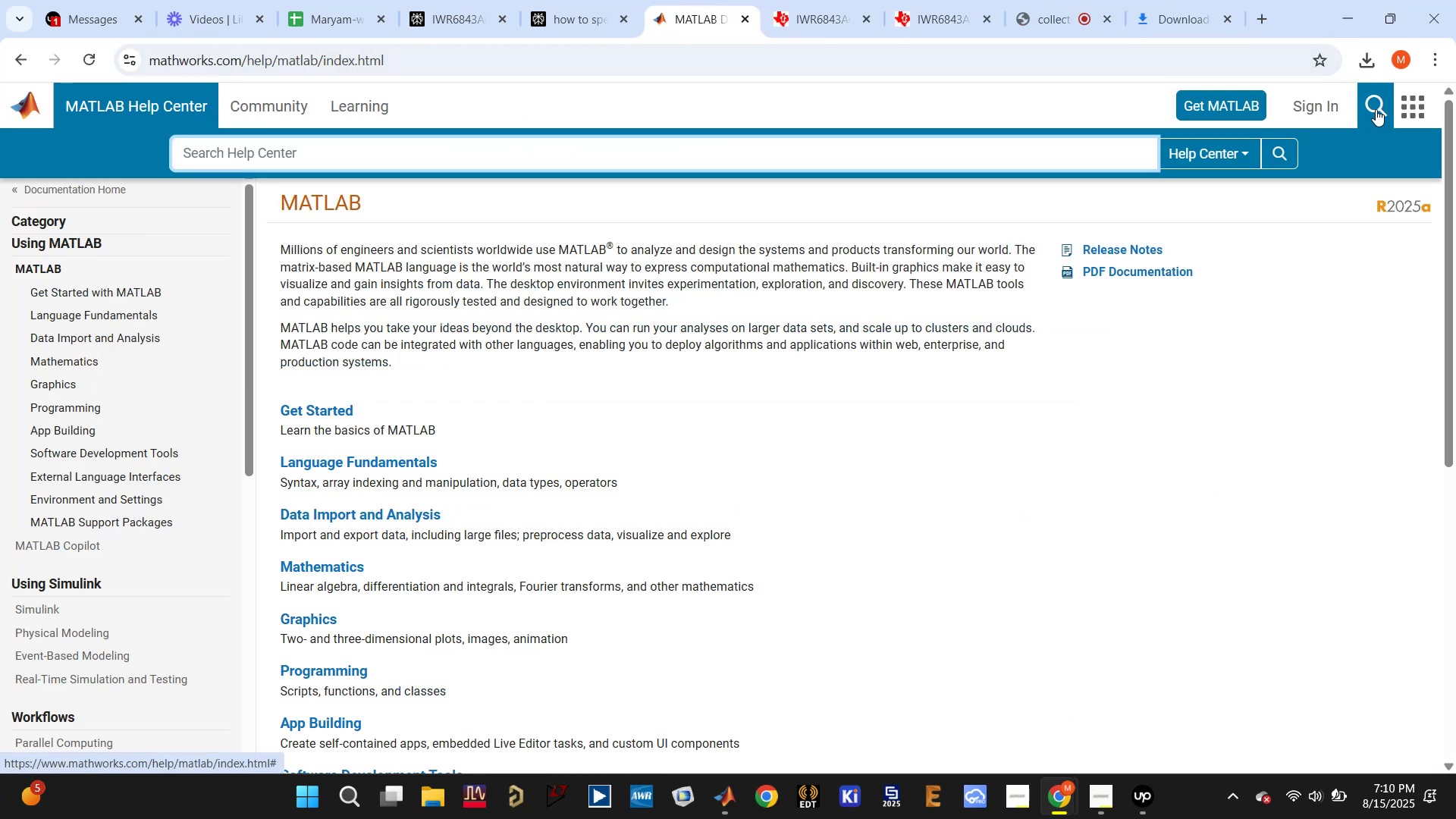 
type(point cloud data)
 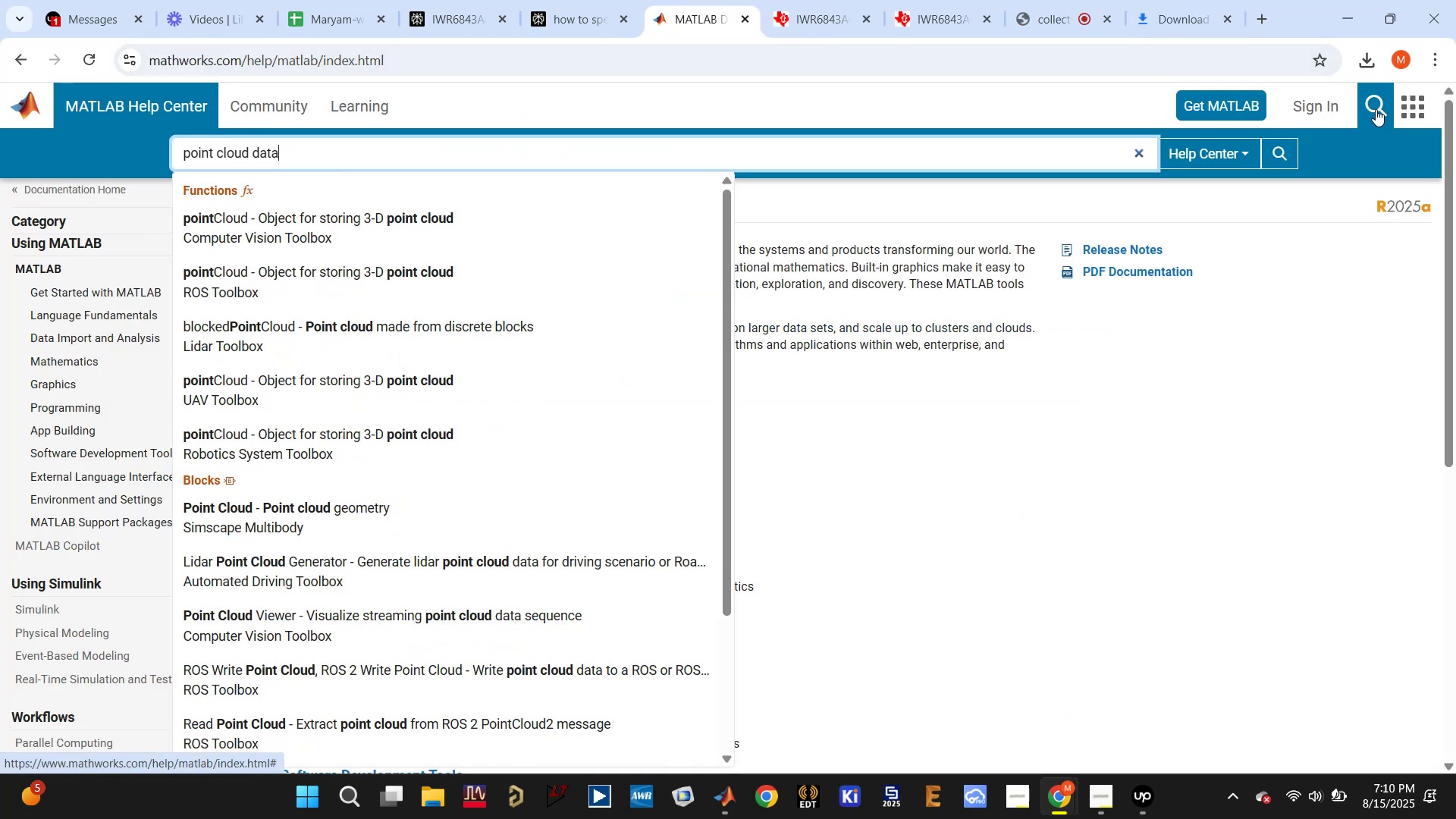 
key(Enter)
 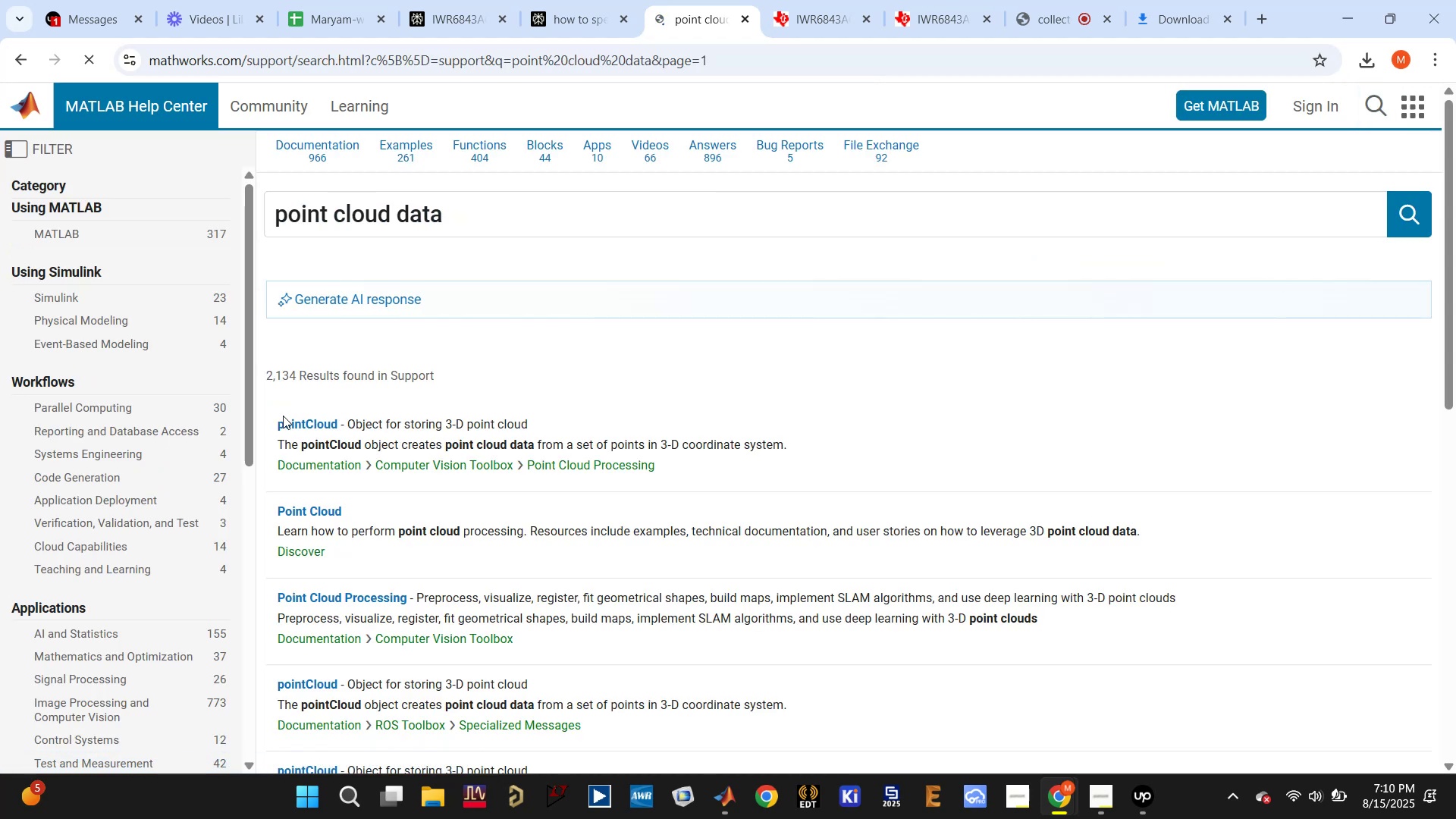 
wait(7.35)
 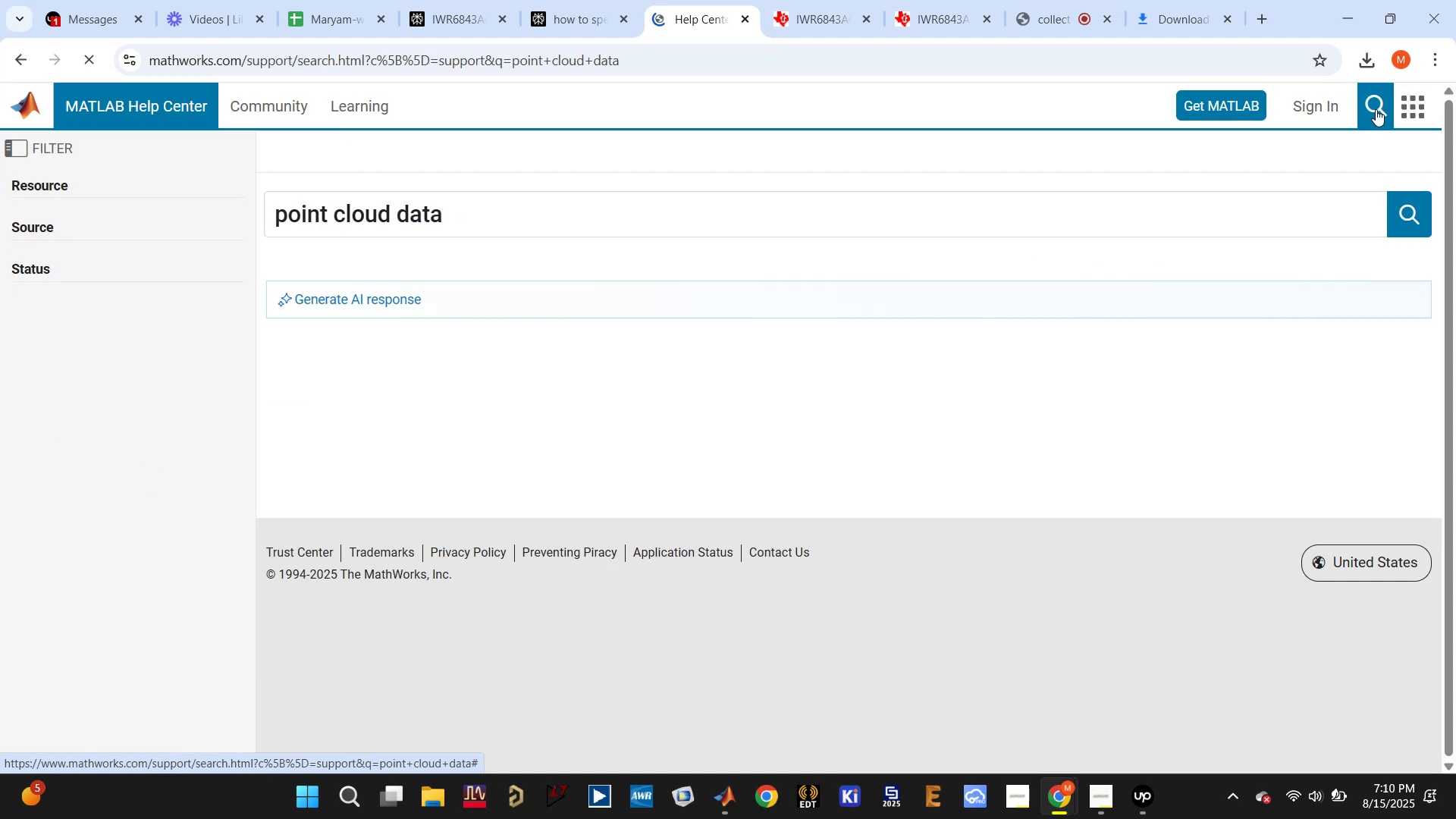 
left_click([309, 424])
 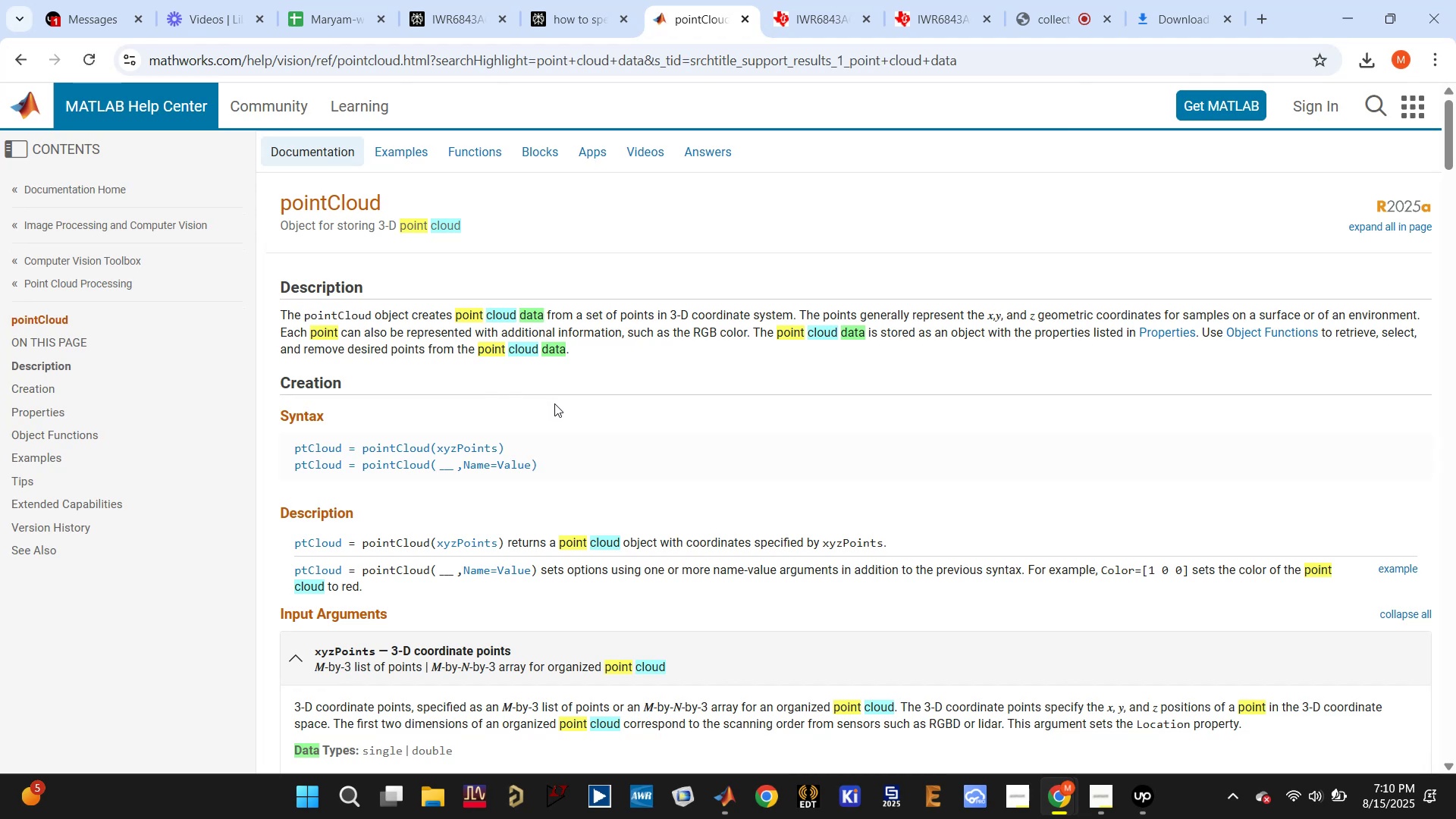 
wait(5.32)
 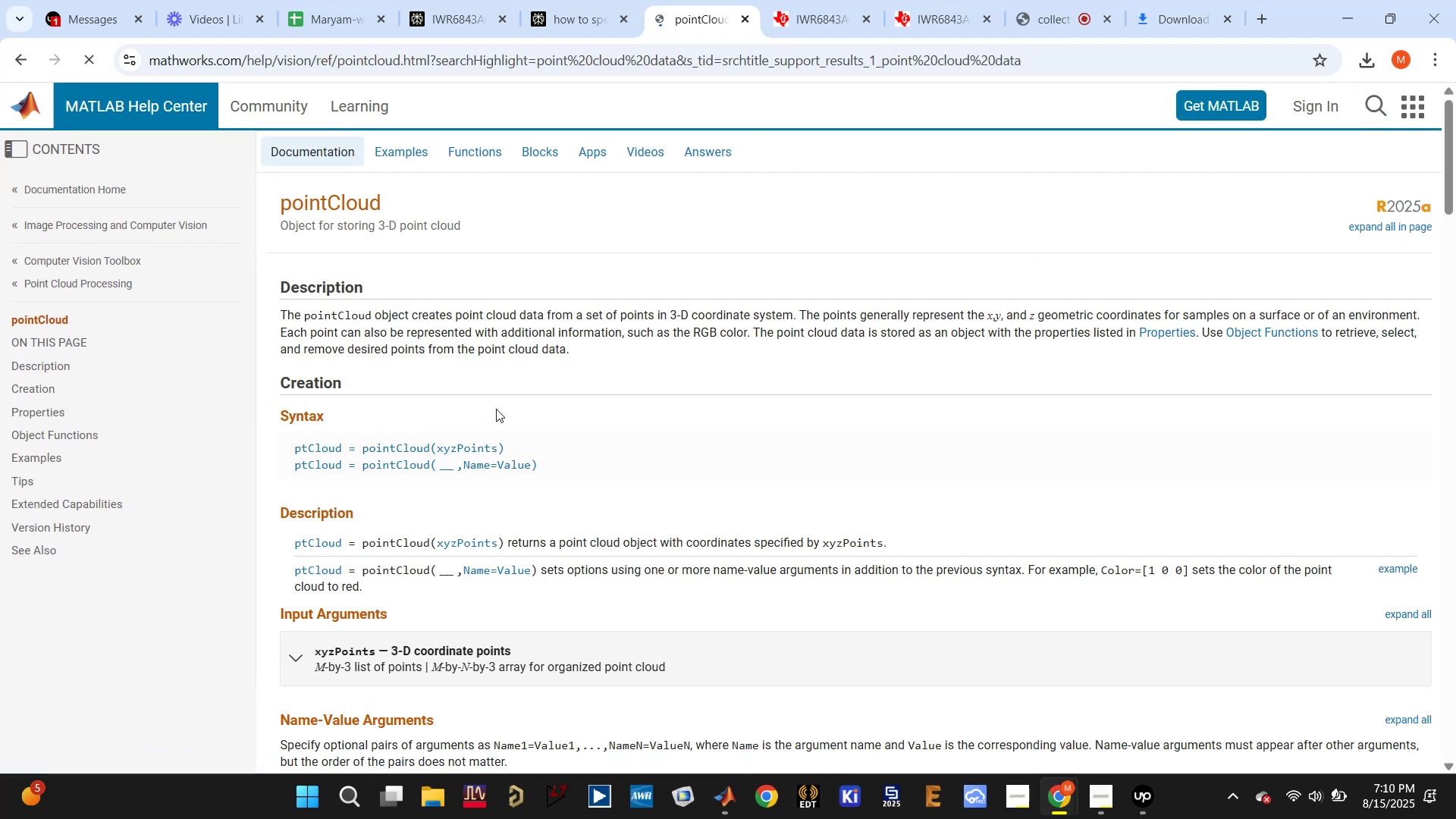 
scroll: coordinate [702, 408], scroll_direction: down, amount: 3.0
 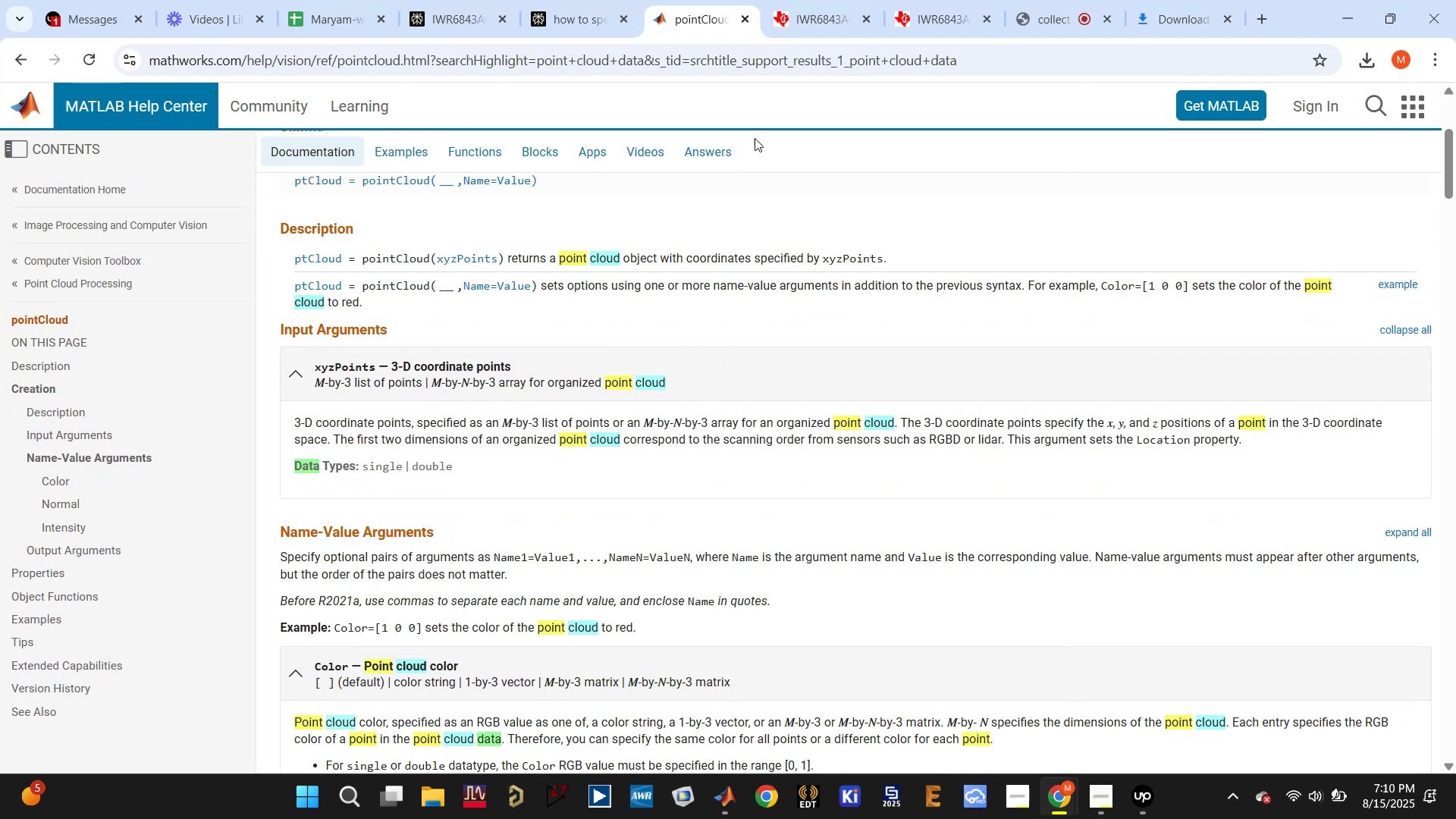 
scroll: coordinate [770, 248], scroll_direction: up, amount: 18.0
 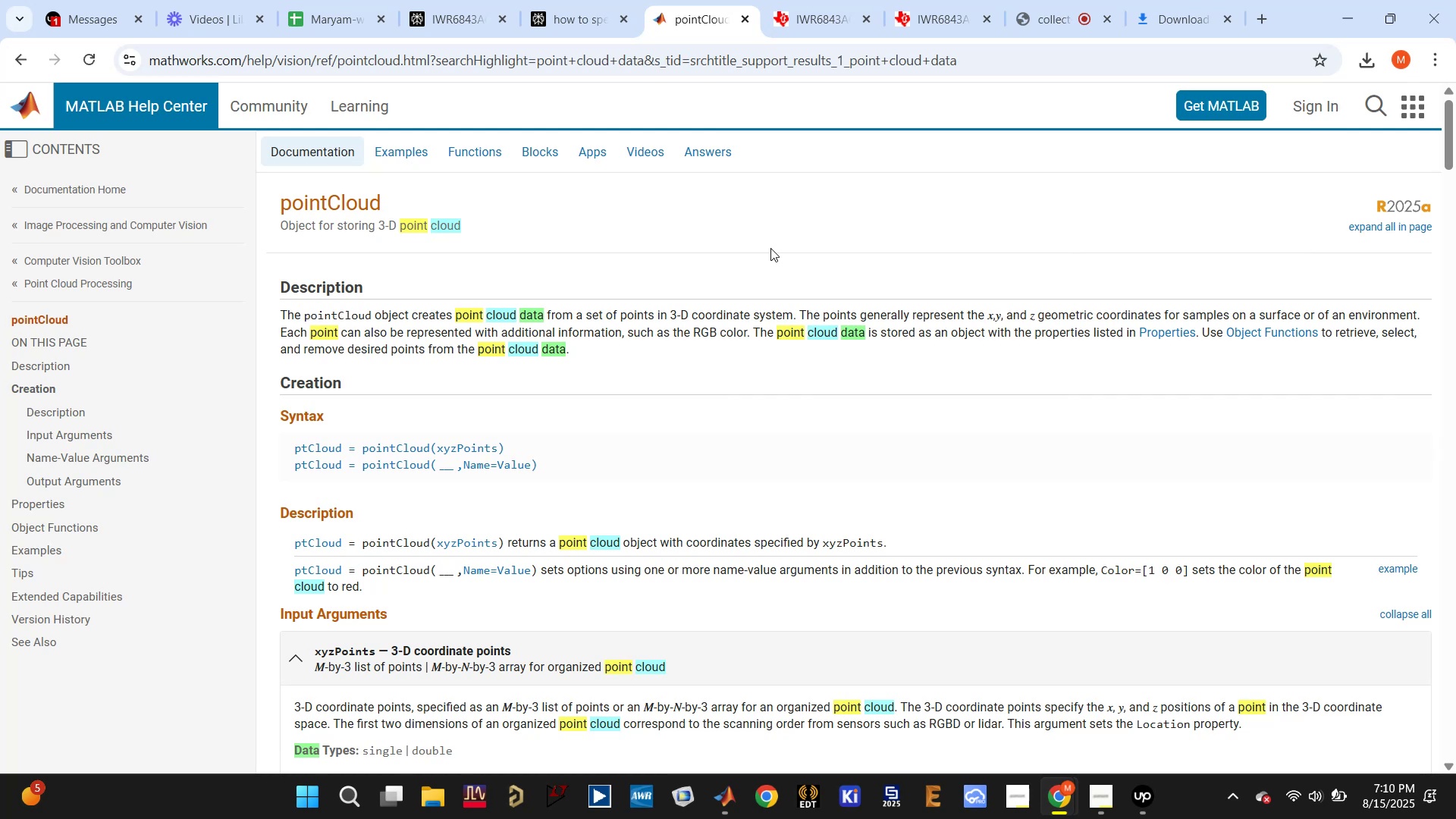 
scroll: coordinate [767, 248], scroll_direction: down, amount: 5.0
 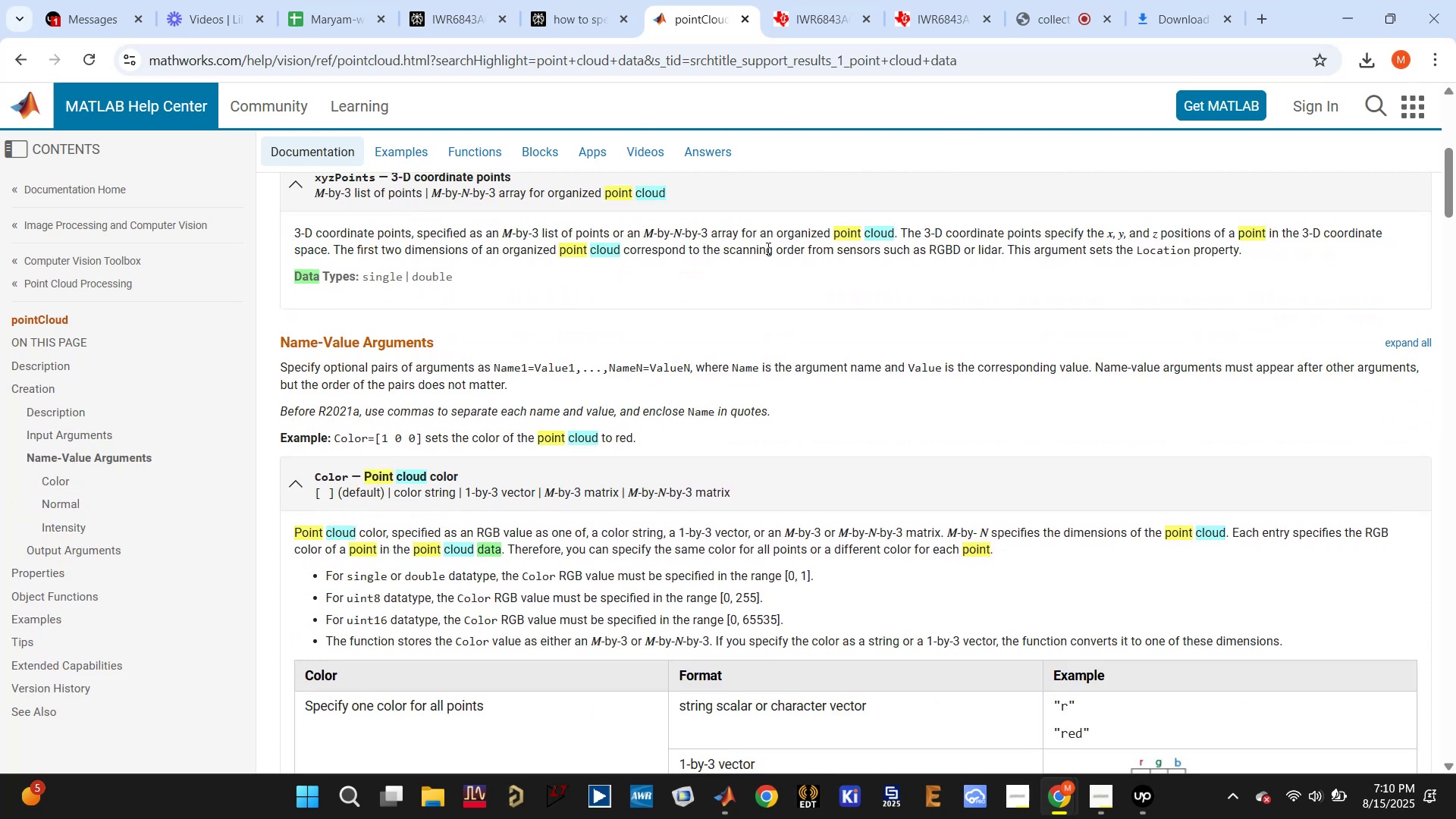 
scroll: coordinate [767, 248], scroll_direction: up, amount: 12.0
 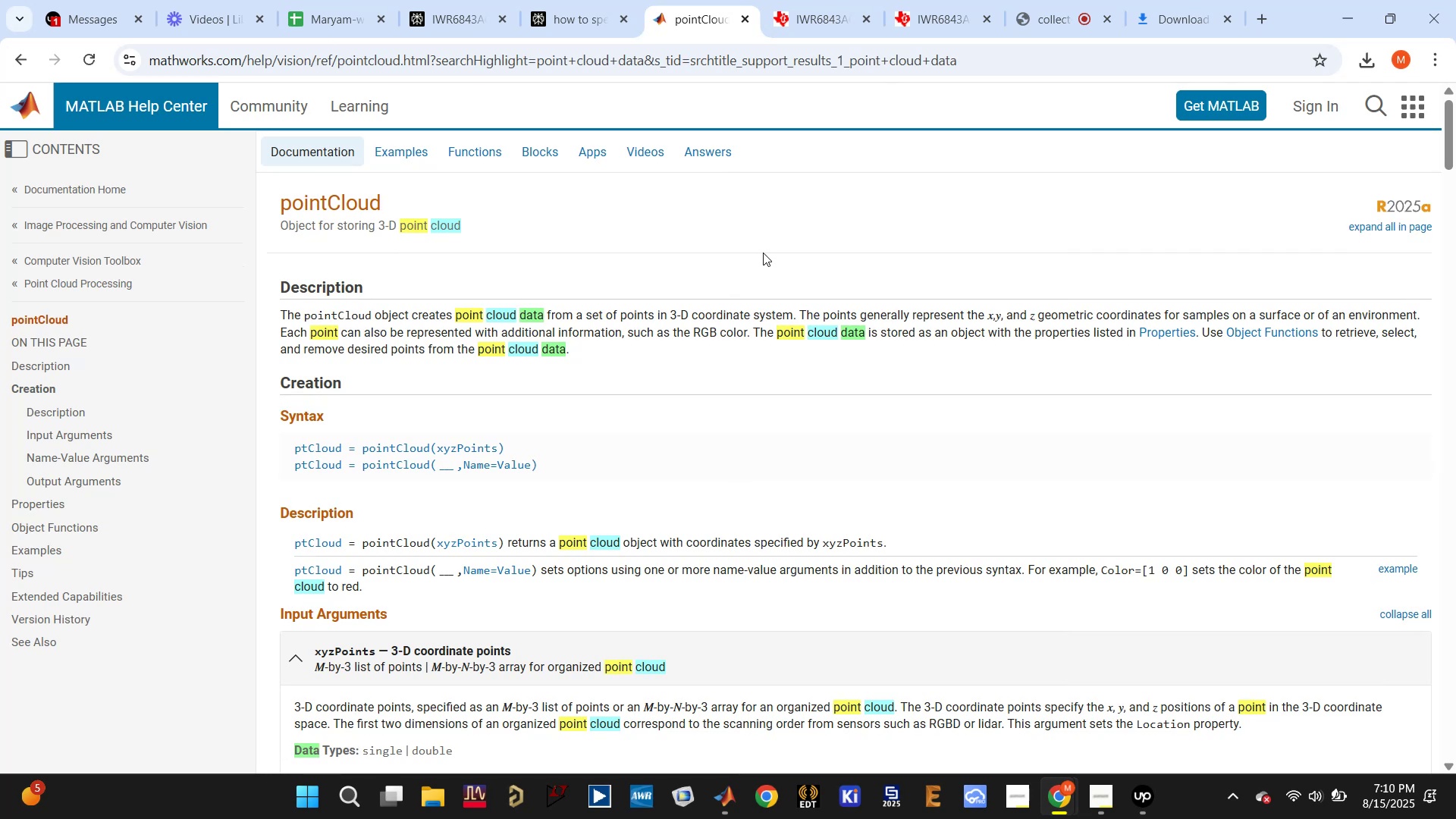 
scroll: coordinate [763, 253], scroll_direction: down, amount: 2.0
 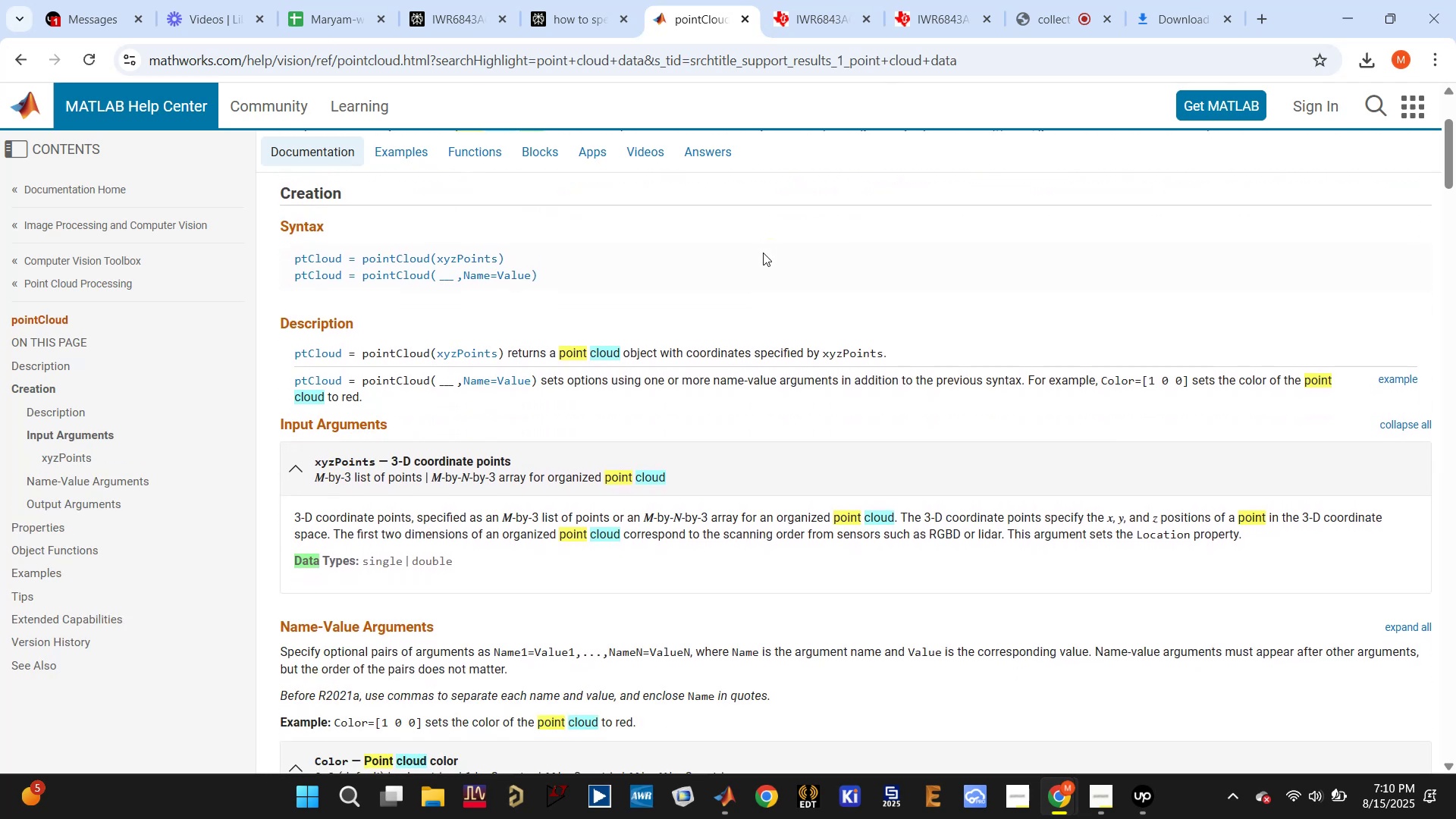 
scroll: coordinate [758, 257], scroll_direction: up, amount: 7.0
 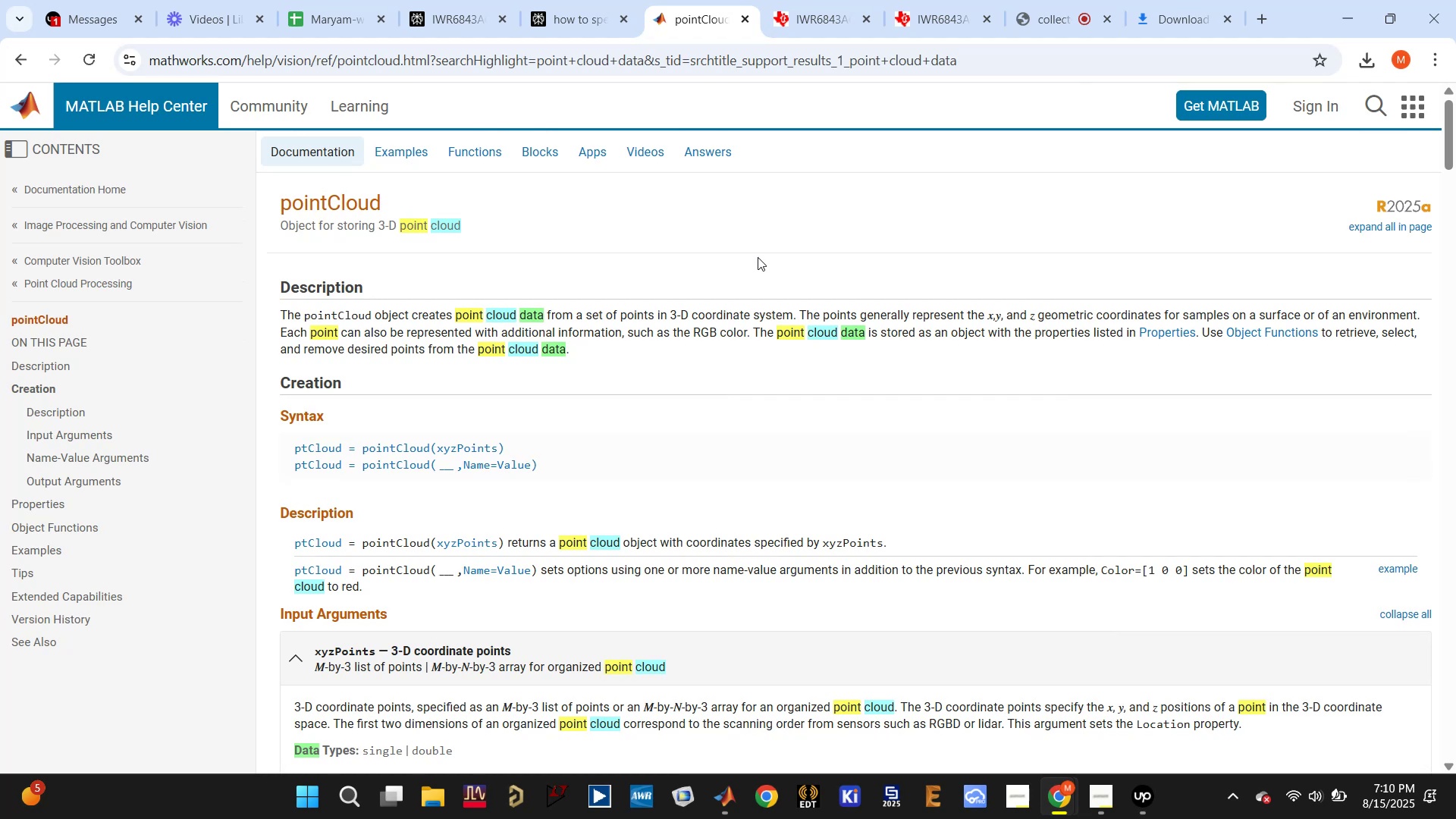 
wait(6.81)
 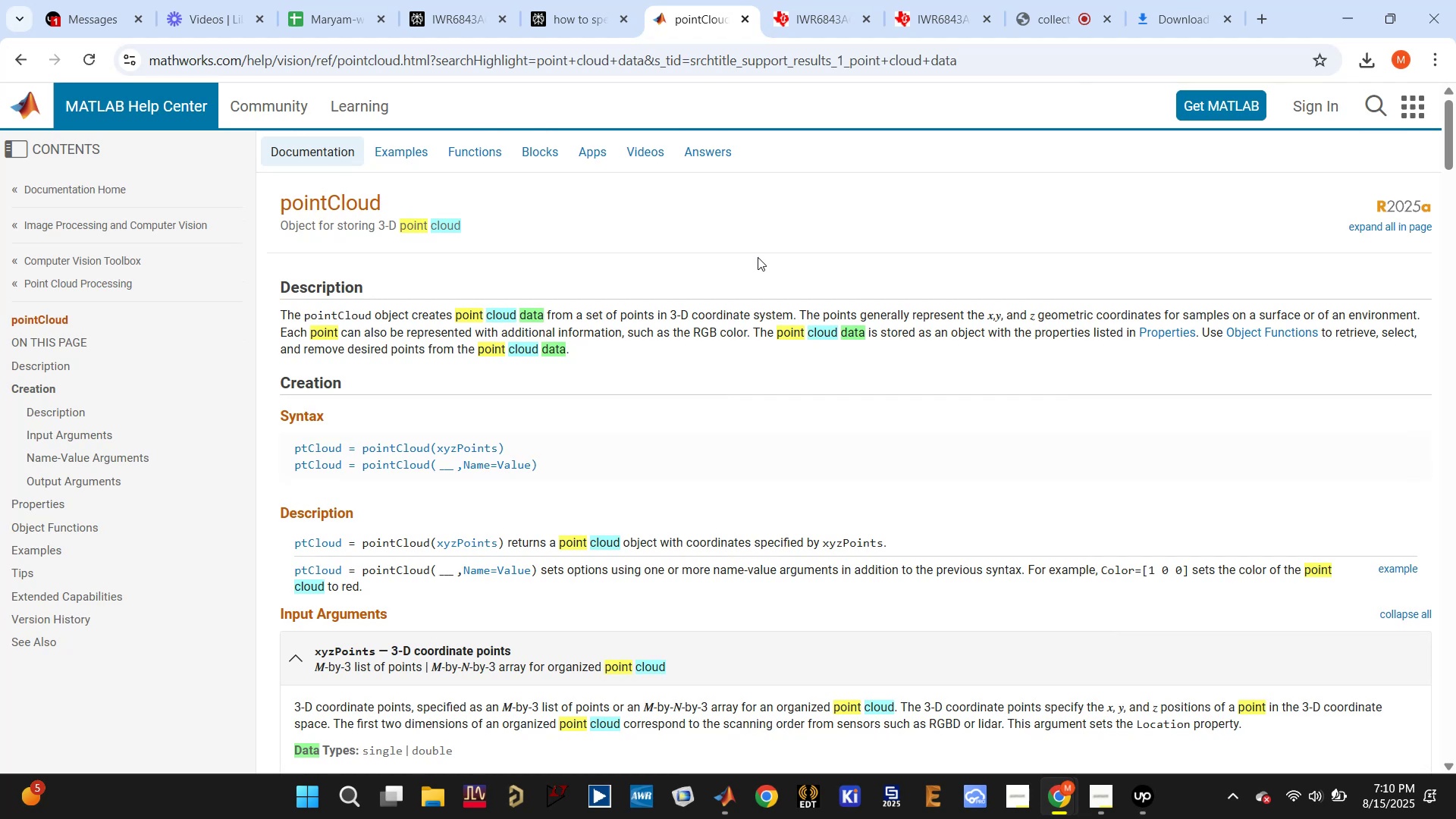 
scroll: coordinate [730, 265], scroll_direction: down, amount: 1.0
 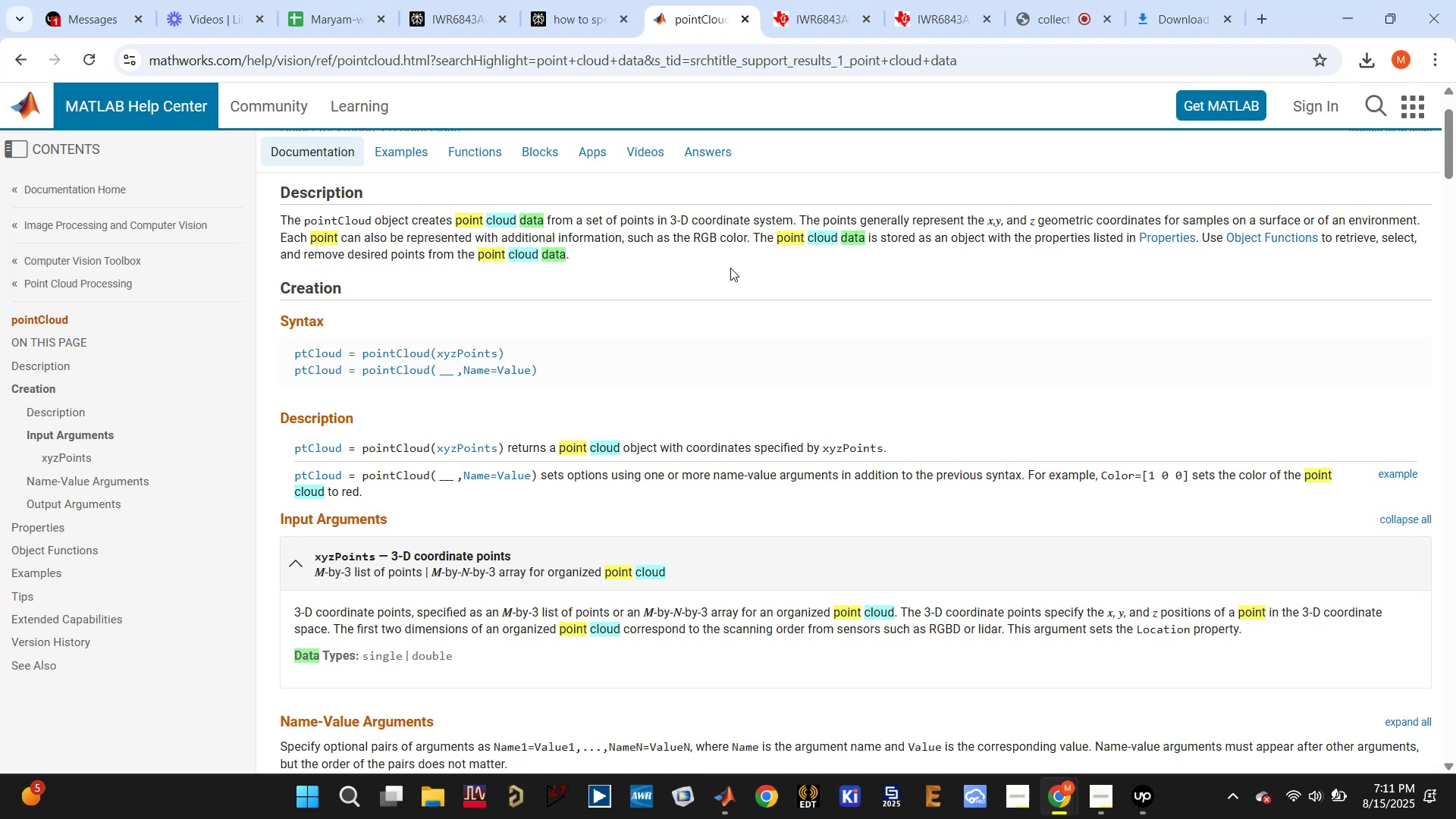 
wait(10.73)
 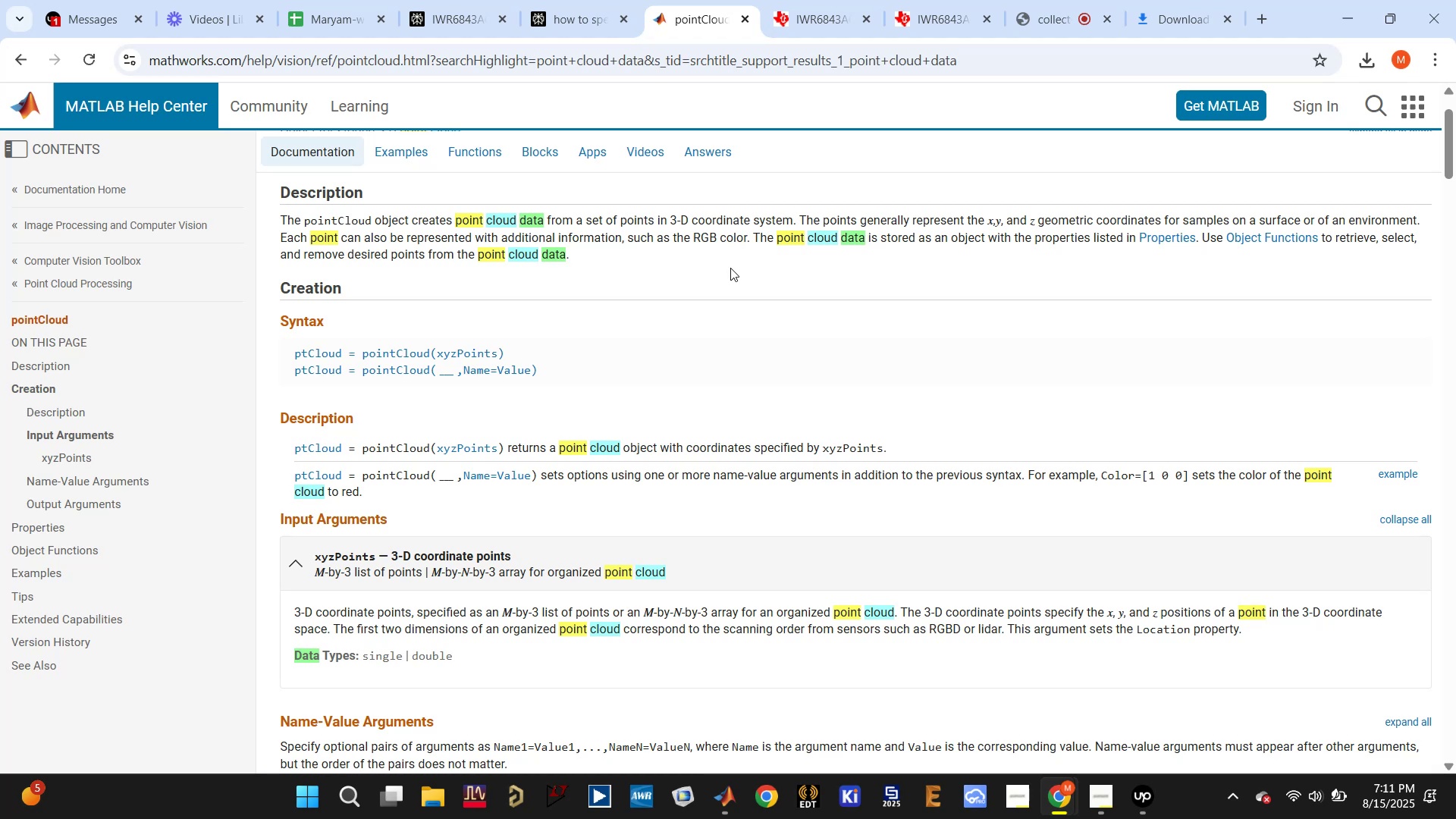 
scroll: coordinate [724, 281], scroll_direction: down, amount: 2.0
 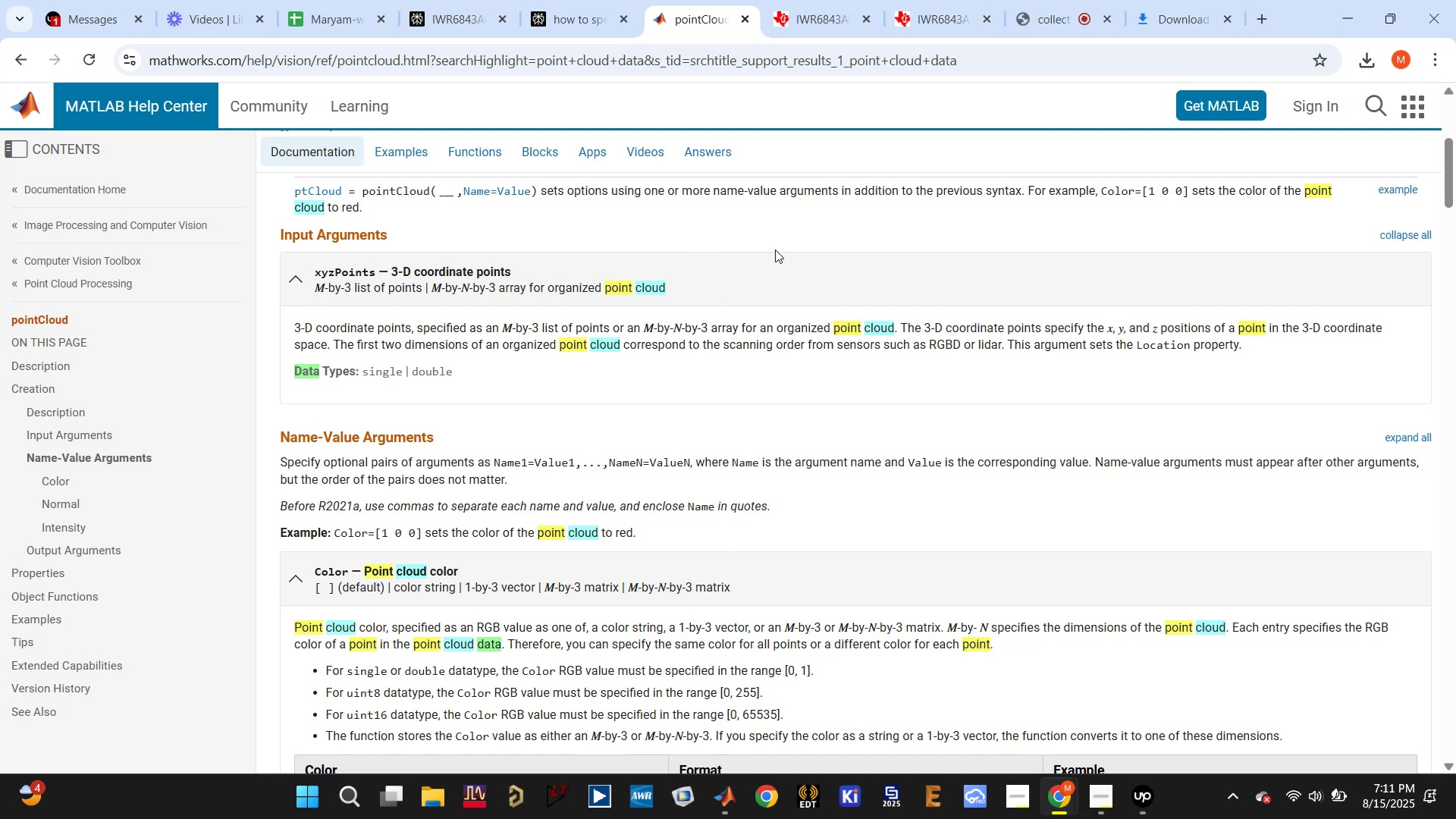 
wait(20.76)
 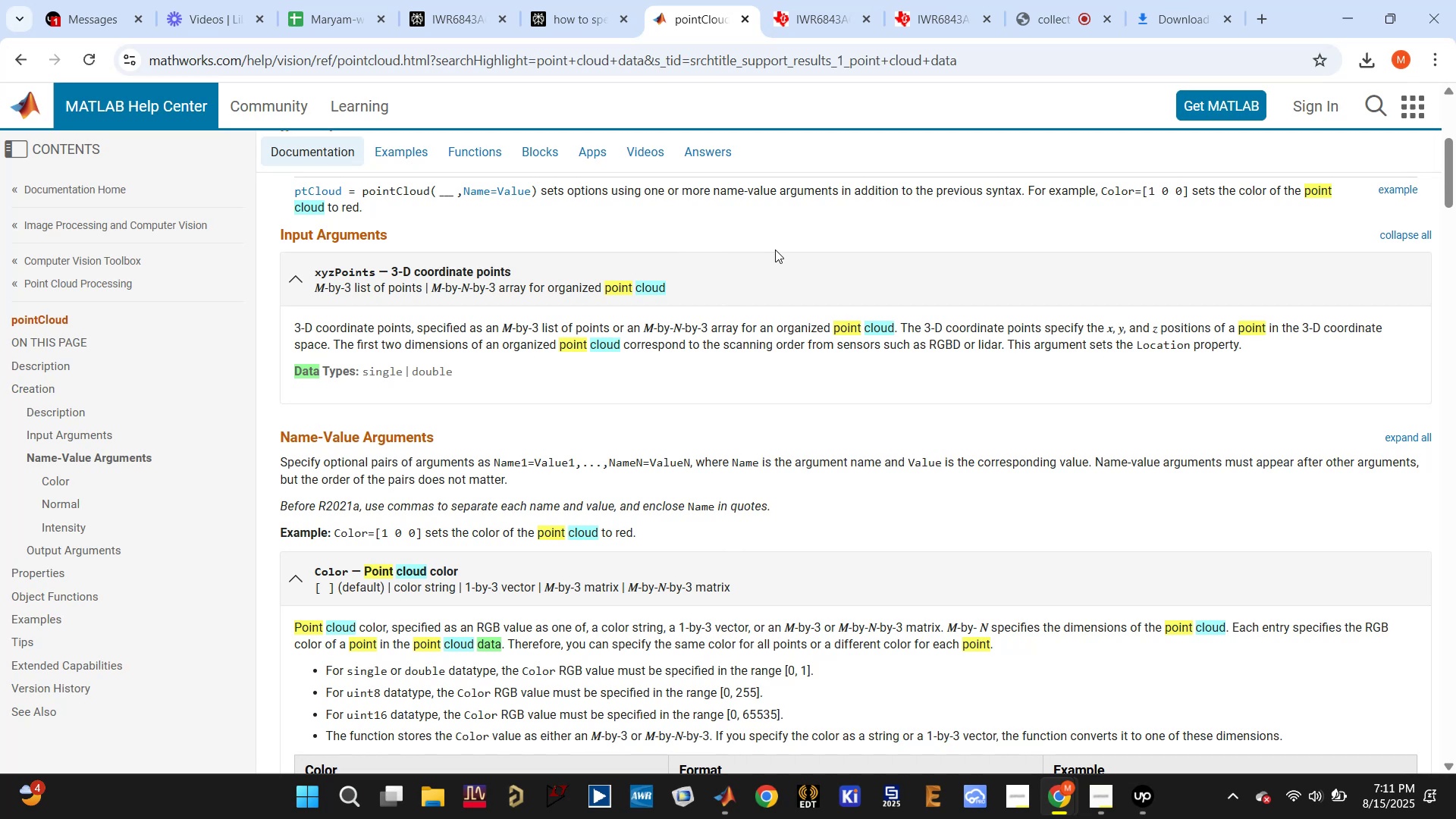 
scroll: coordinate [824, 362], scroll_direction: down, amount: 2.0
 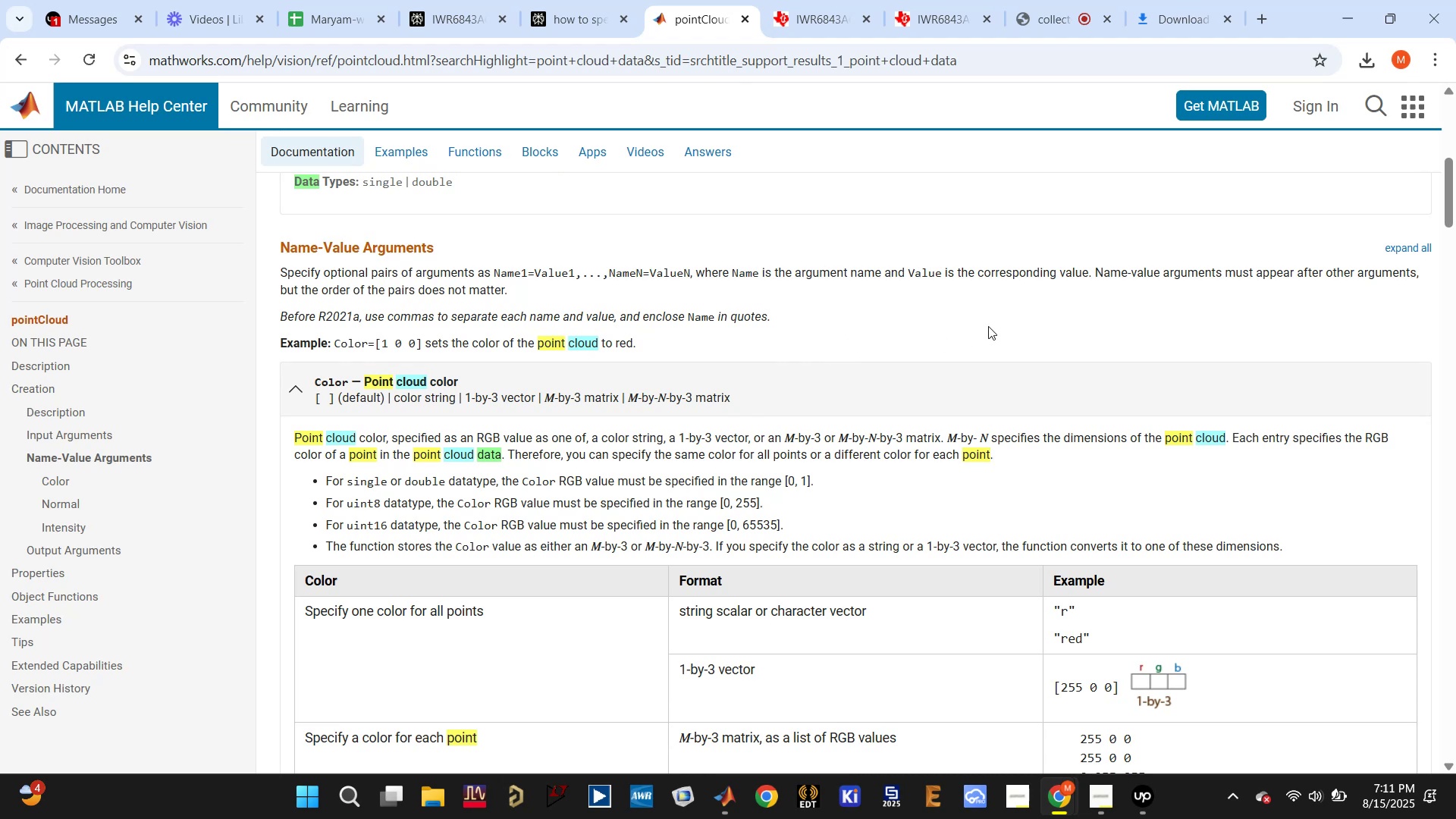 
wait(23.0)
 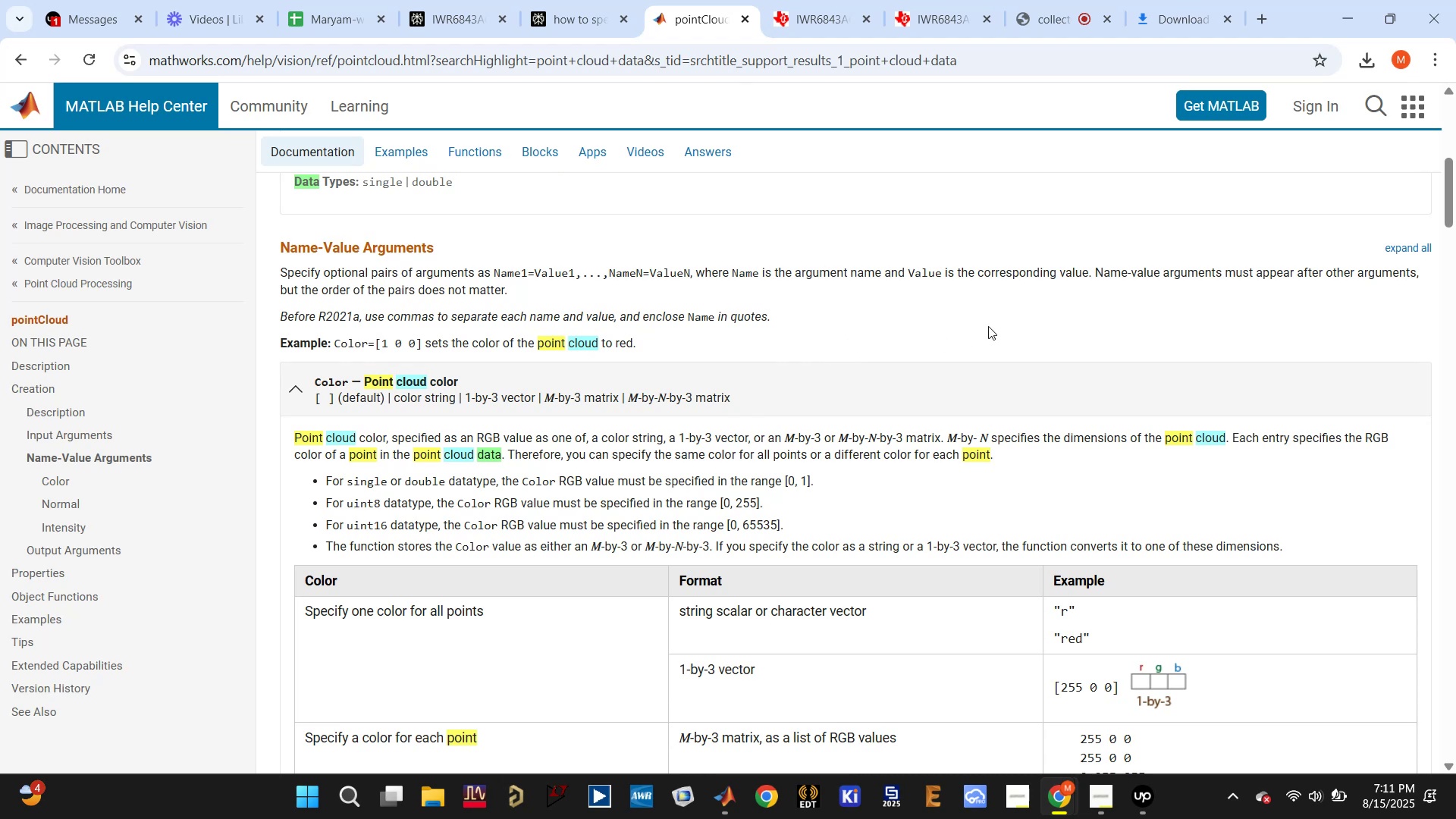 
scroll: coordinate [887, 430], scroll_direction: down, amount: 3.0
 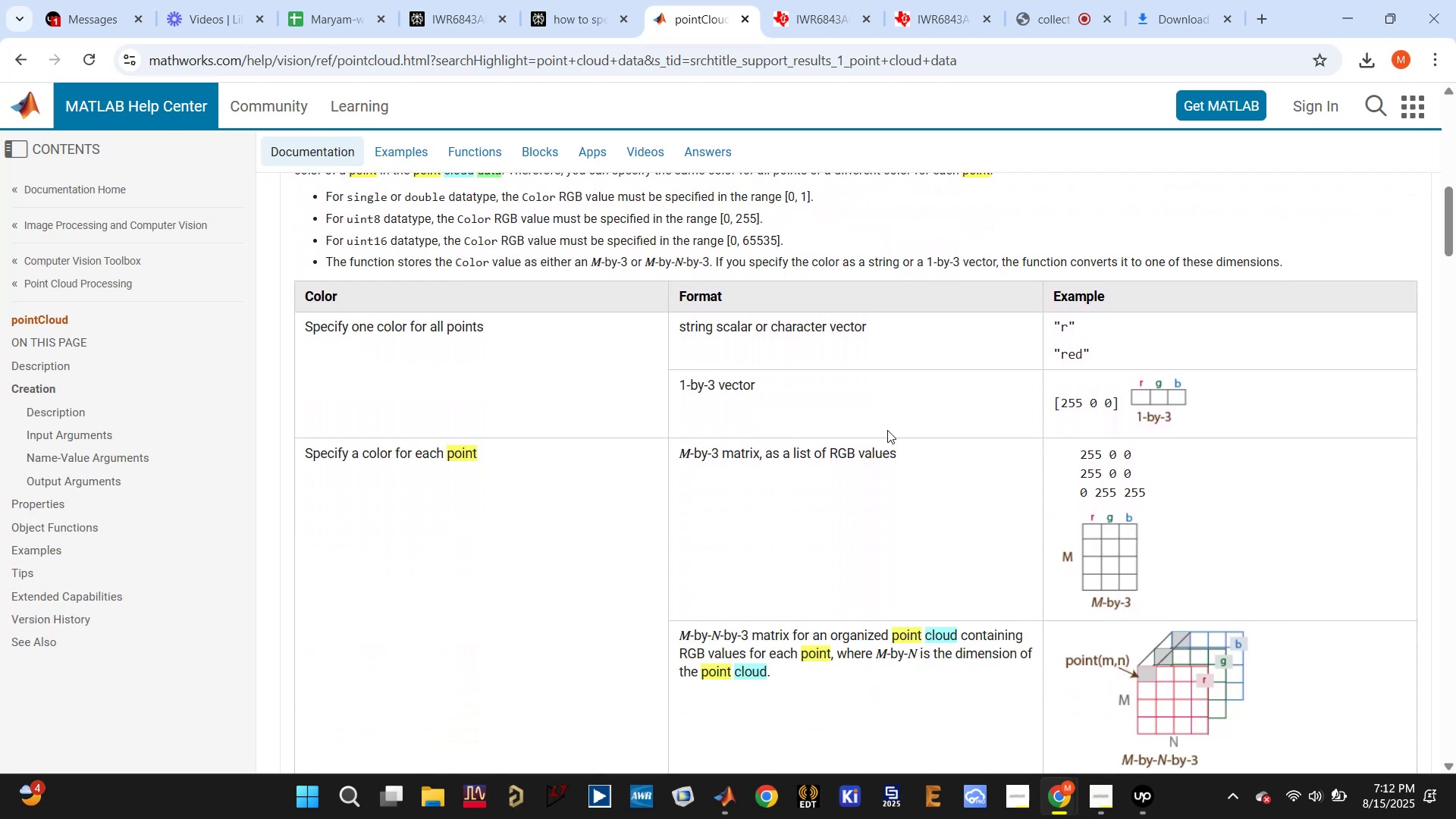 
scroll: coordinate [887, 430], scroll_direction: up, amount: 2.0
 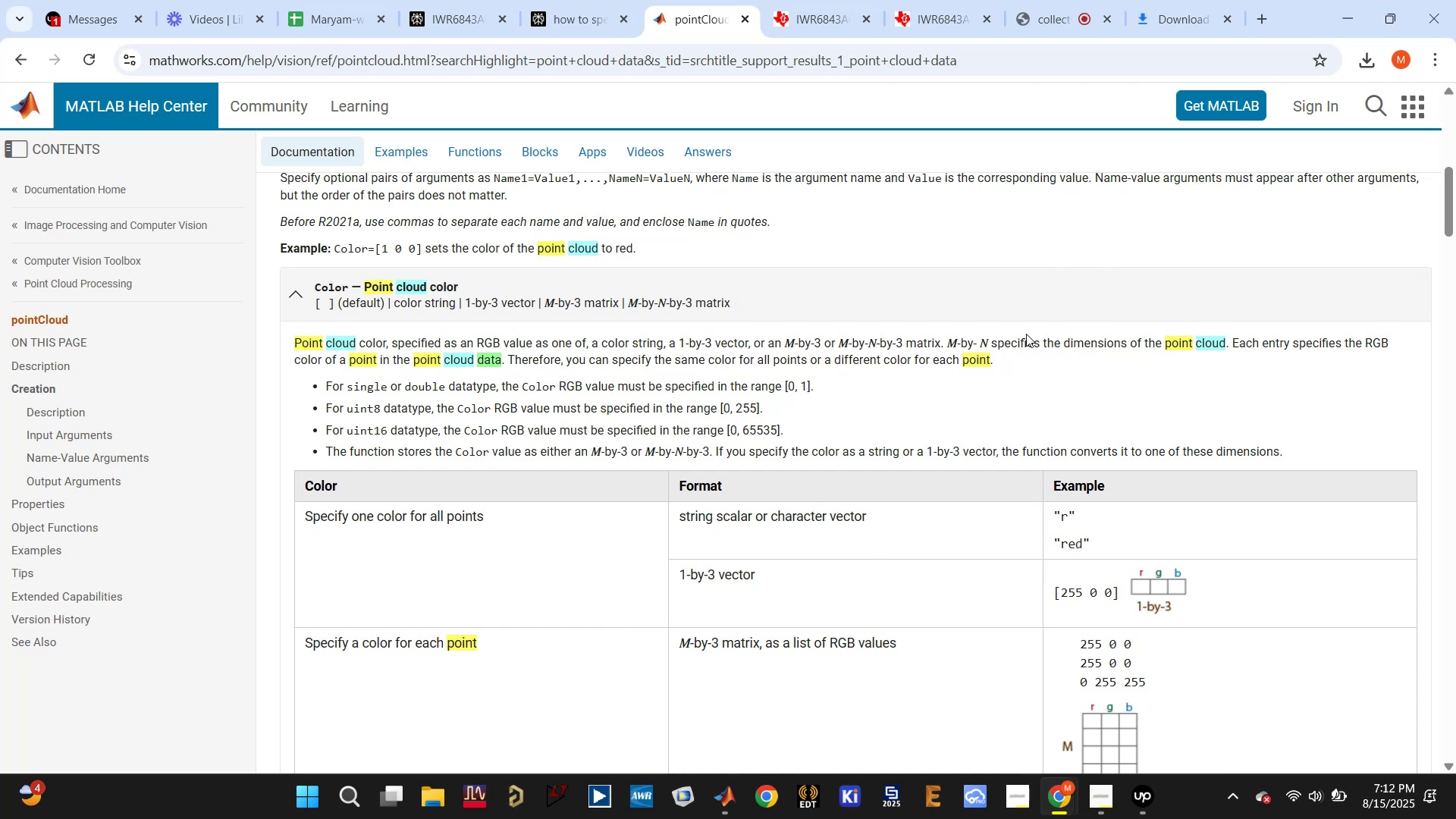 
wait(12.19)
 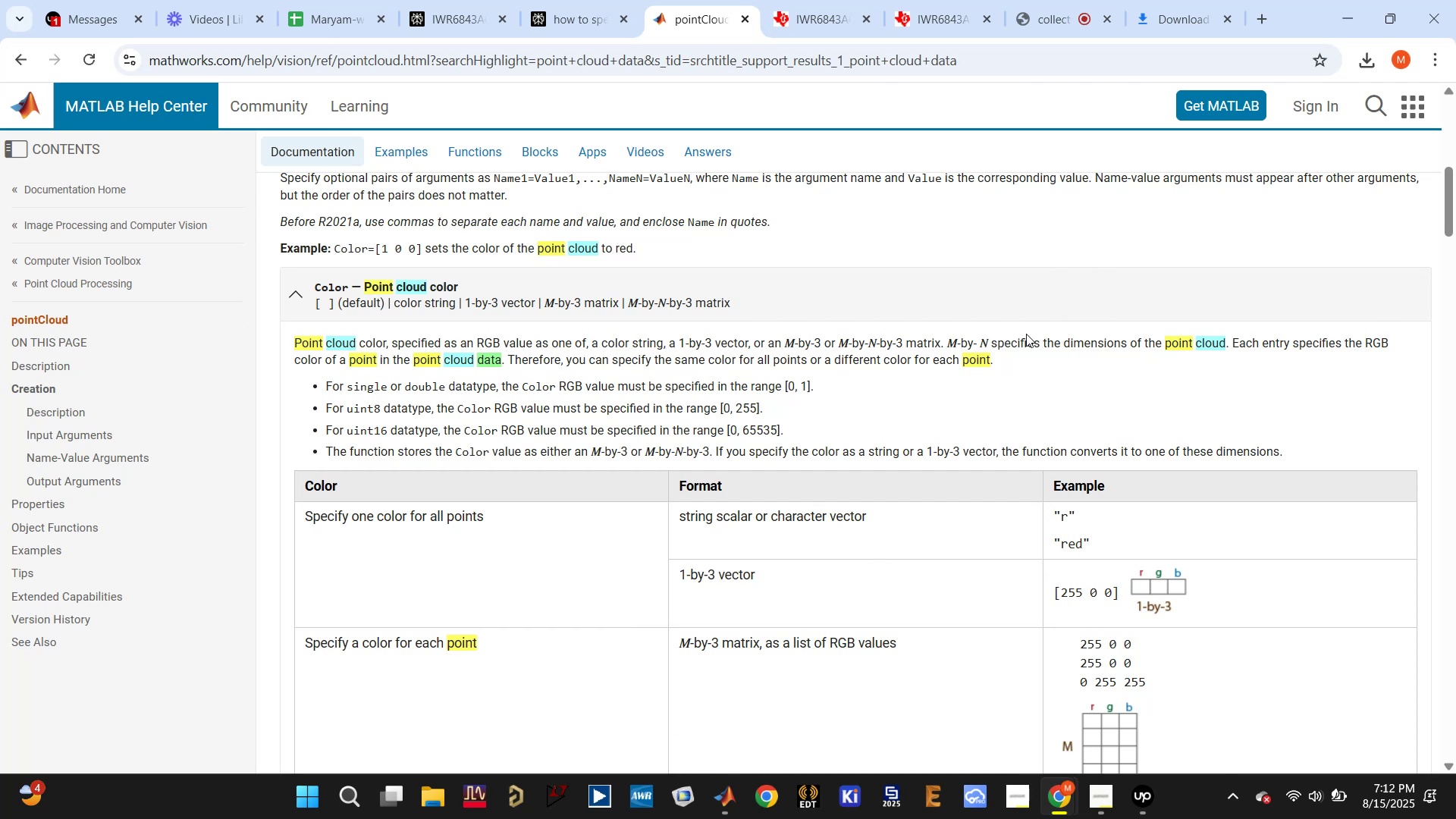 
left_click([720, 792])
 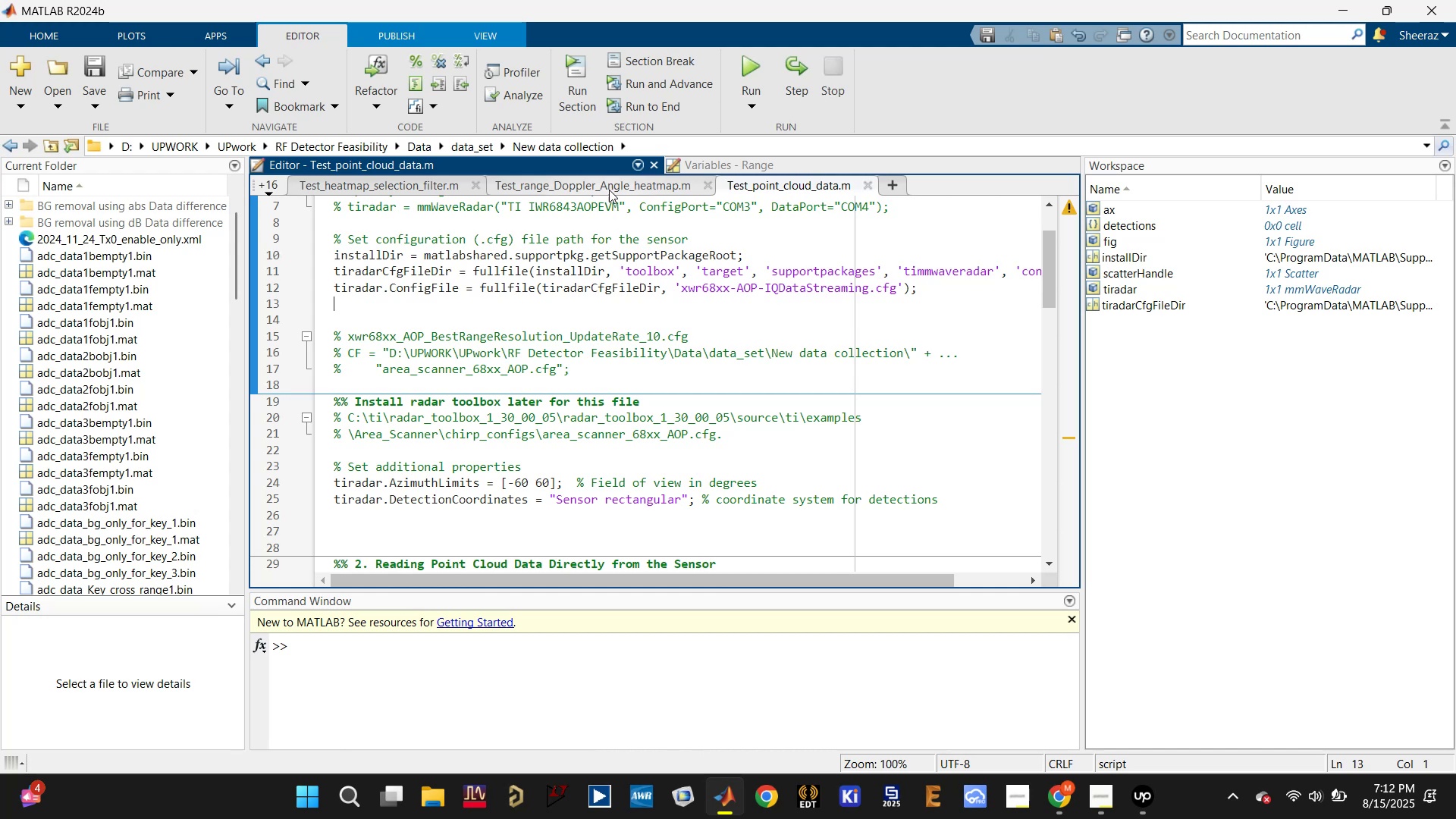 
left_click([607, 184])
 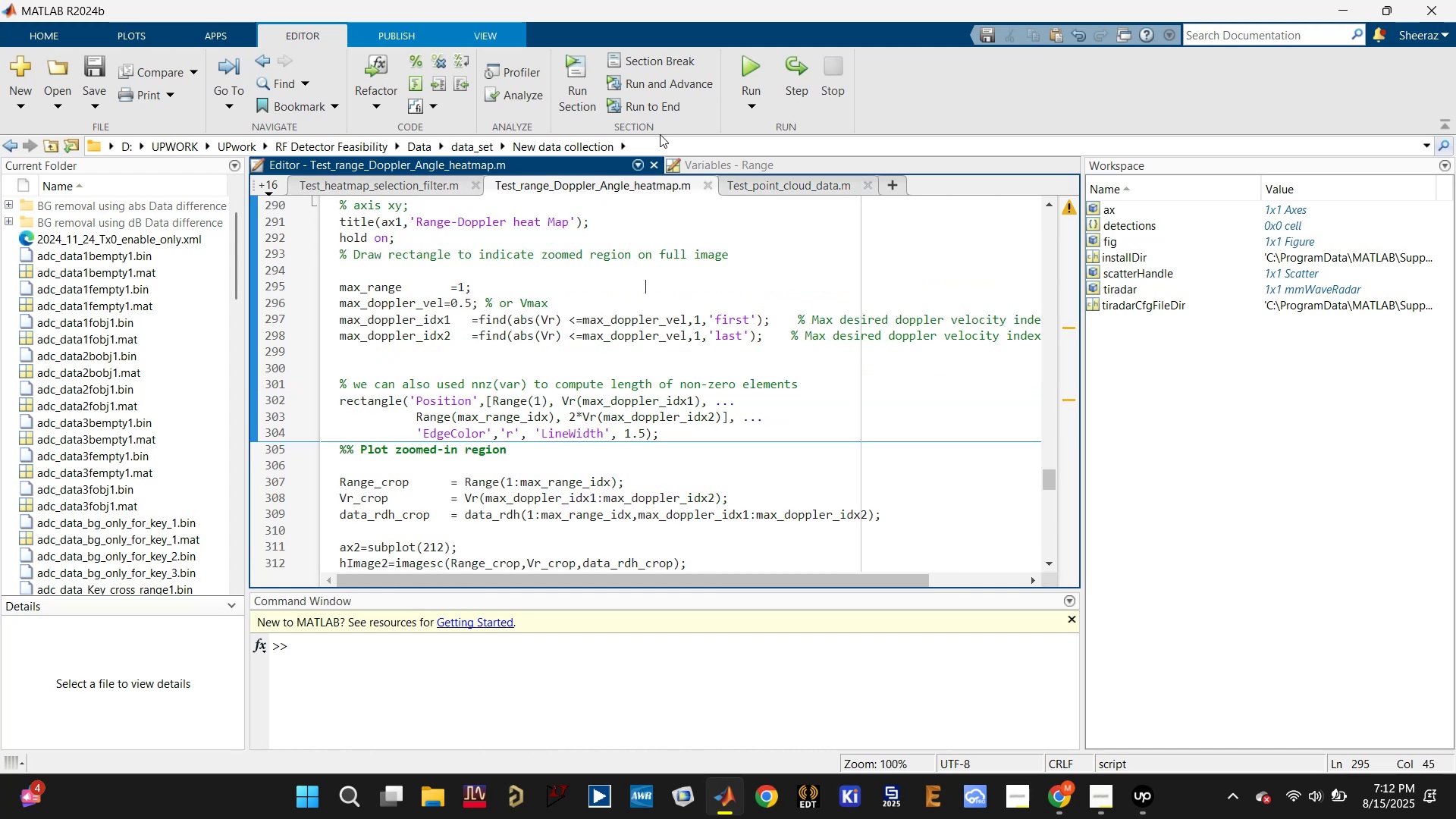 
left_click([748, 70])
 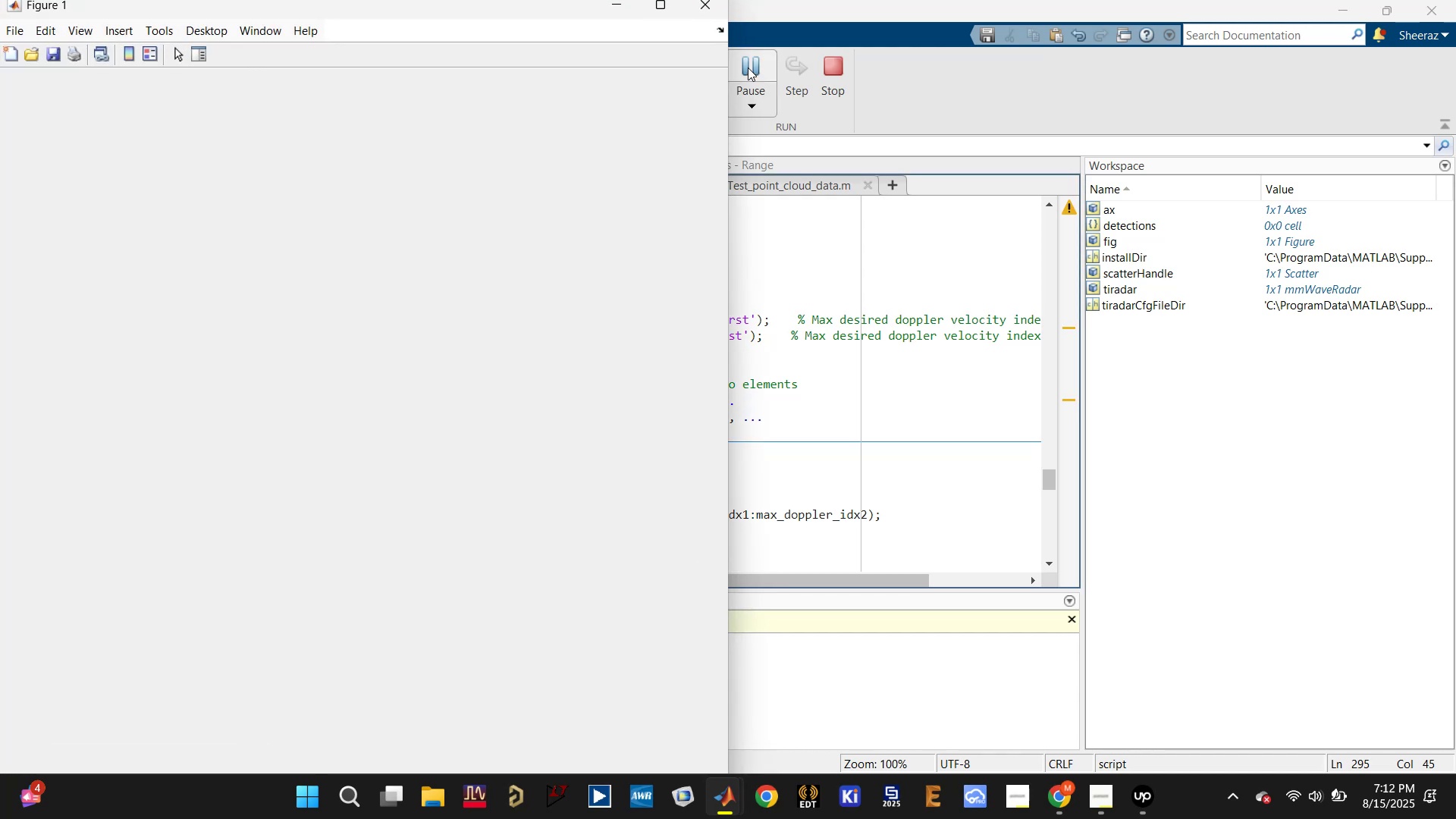 
wait(18.62)
 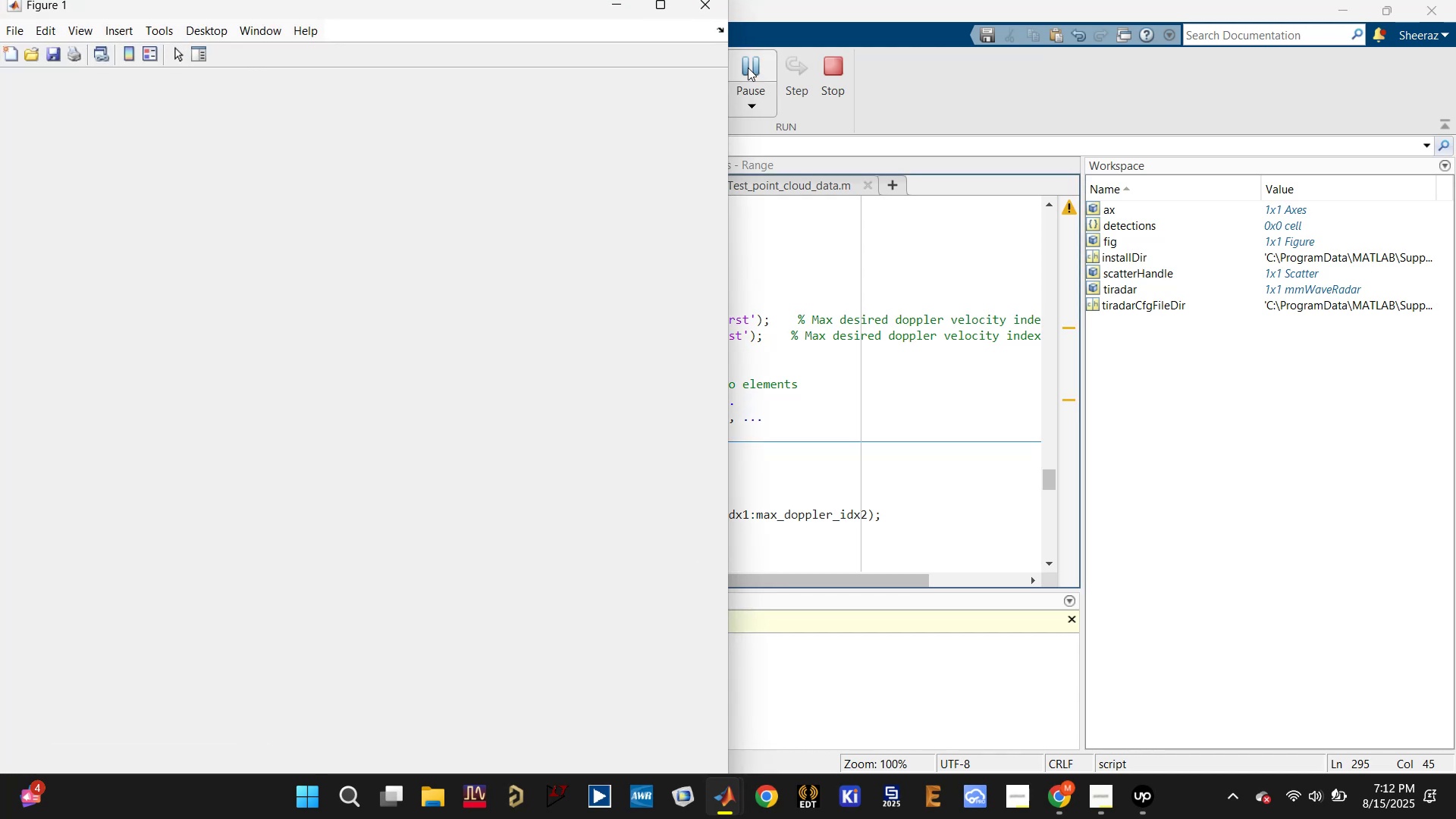 
left_click([1057, 795])
 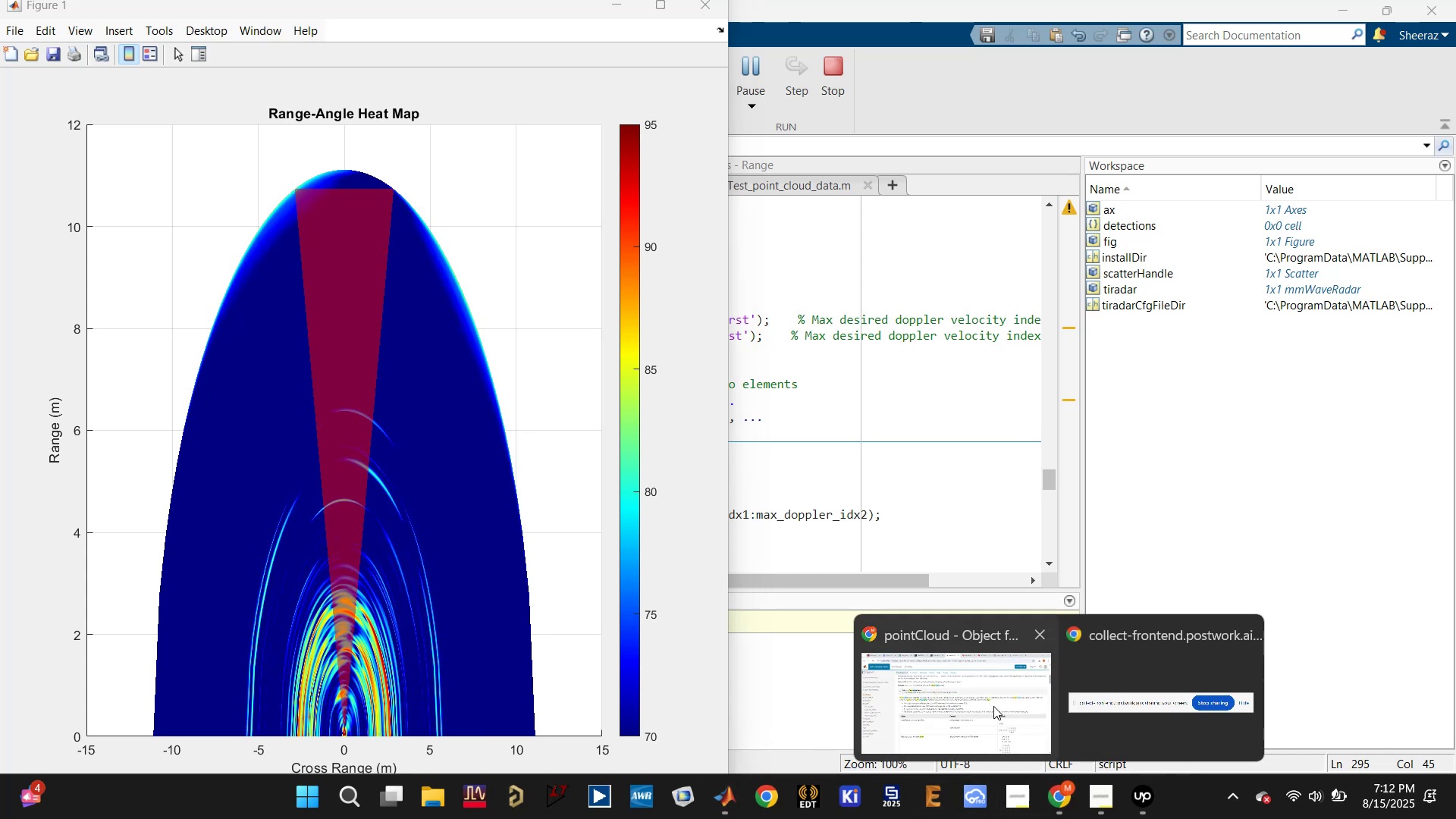 